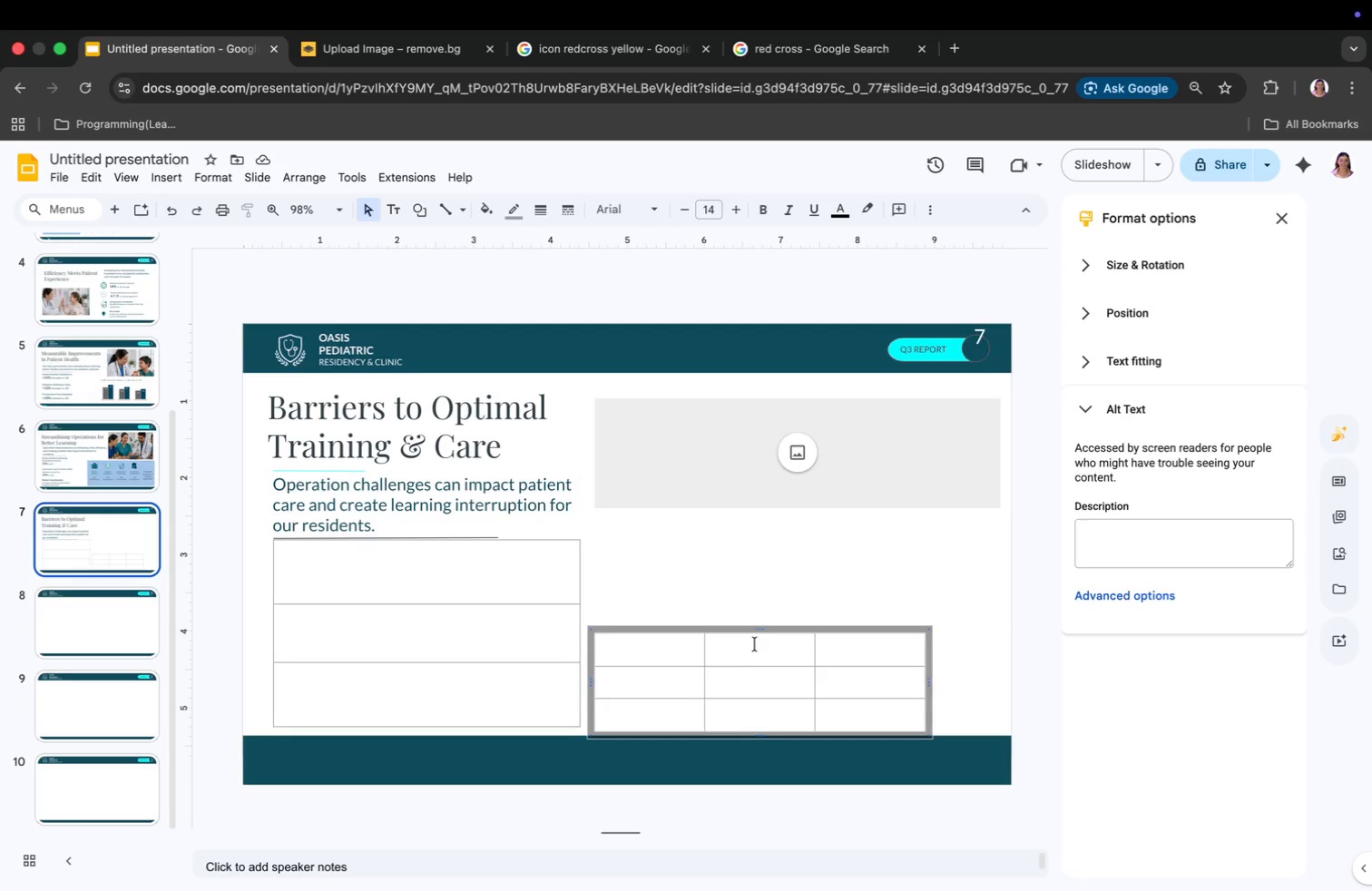 
wait(7.67)
 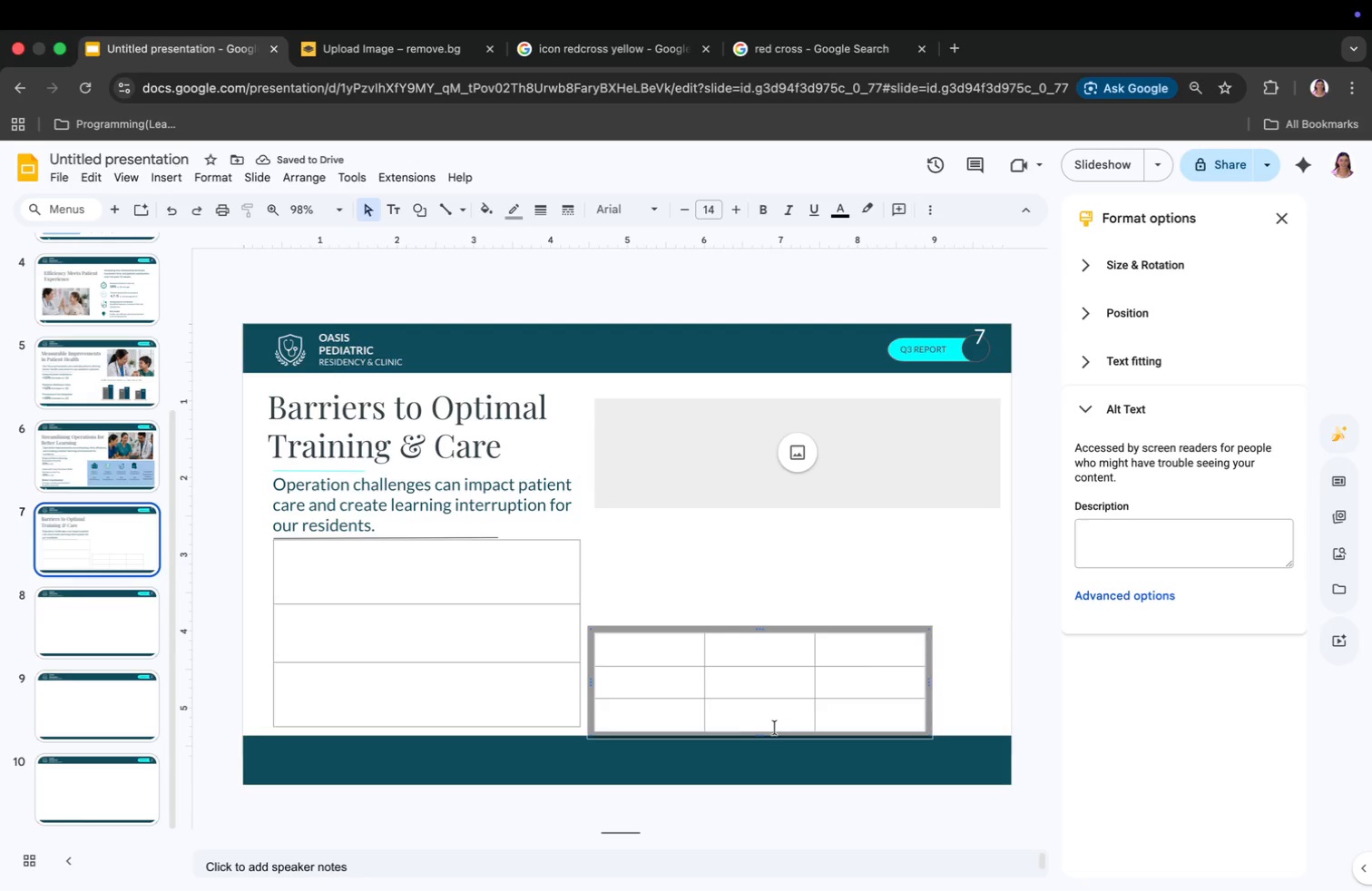 
left_click_drag(start_coordinate=[760, 630], to_coordinate=[763, 592])
 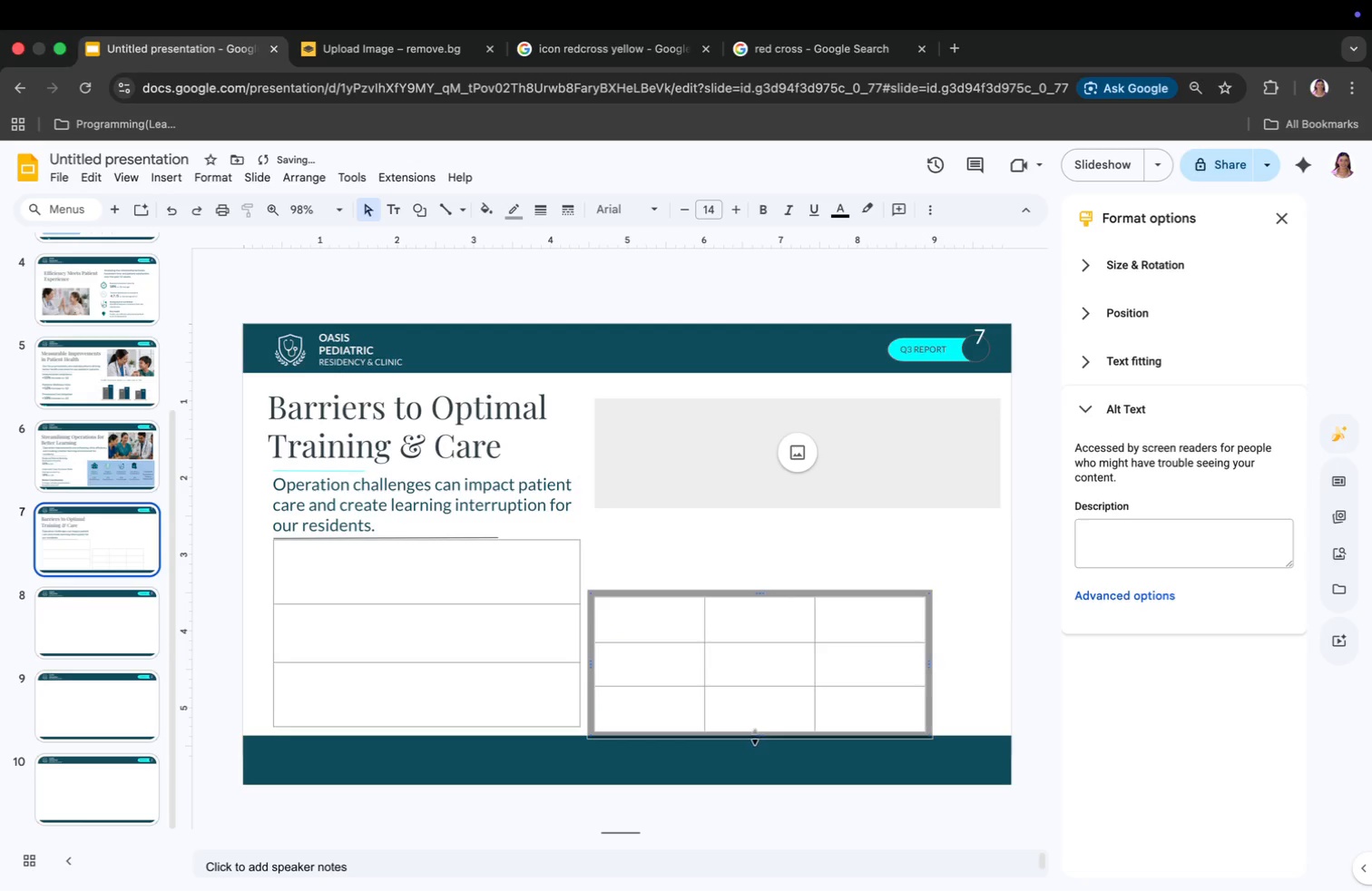 
left_click_drag(start_coordinate=[743, 731], to_coordinate=[753, 710])
 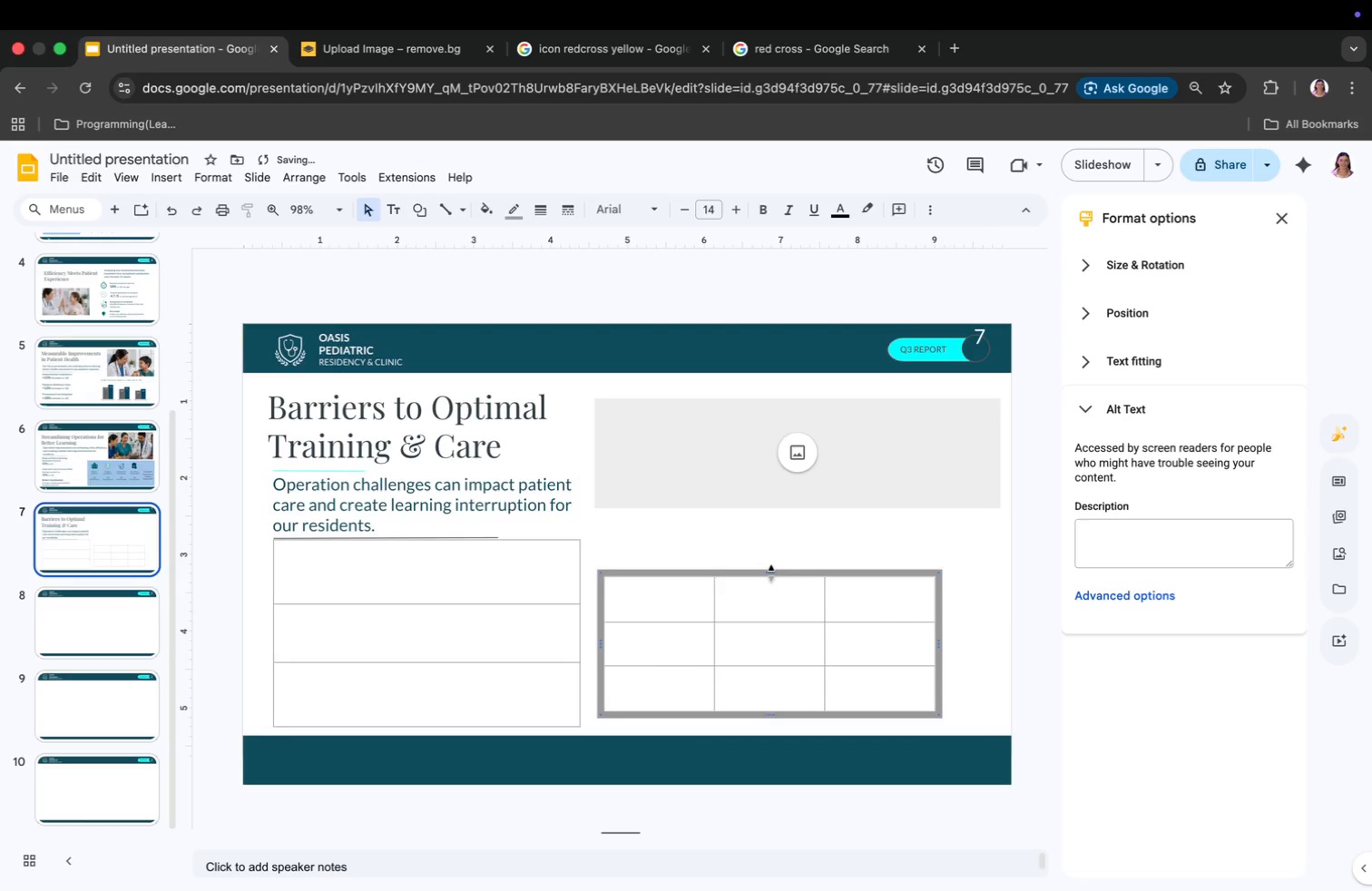 
left_click_drag(start_coordinate=[771, 573], to_coordinate=[777, 533])
 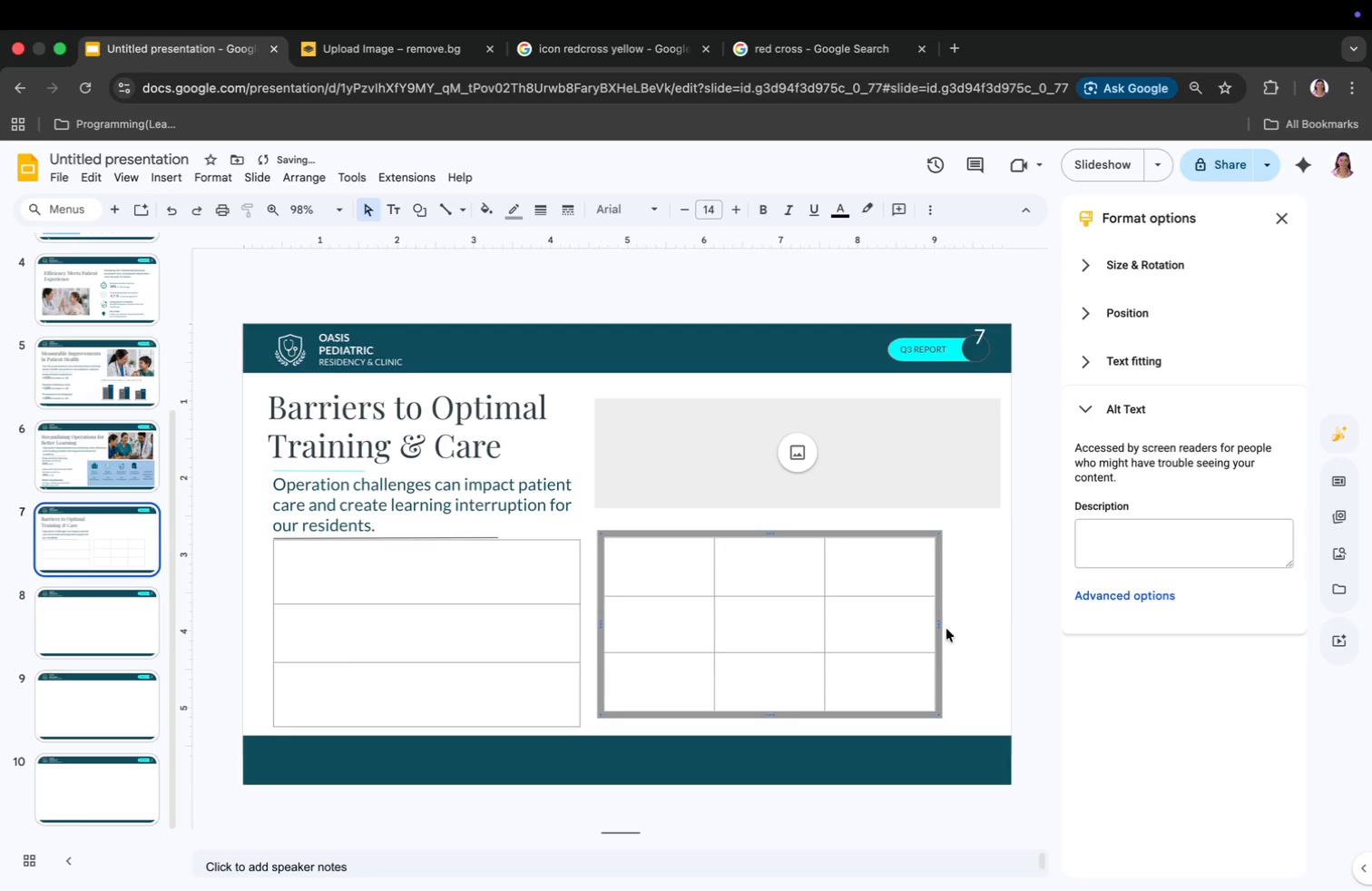 
left_click_drag(start_coordinate=[939, 624], to_coordinate=[999, 616])
 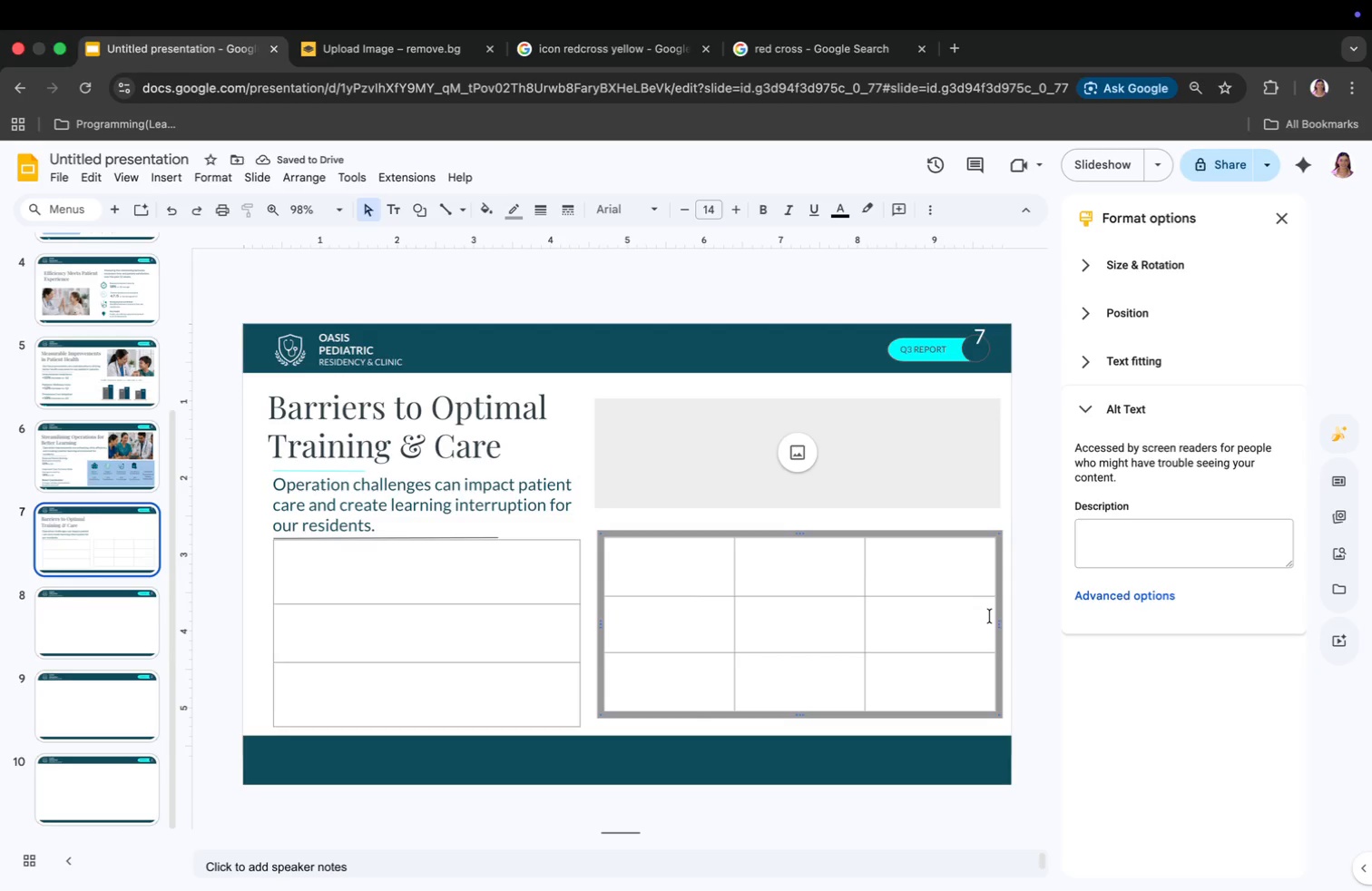 
left_click([929, 557])
 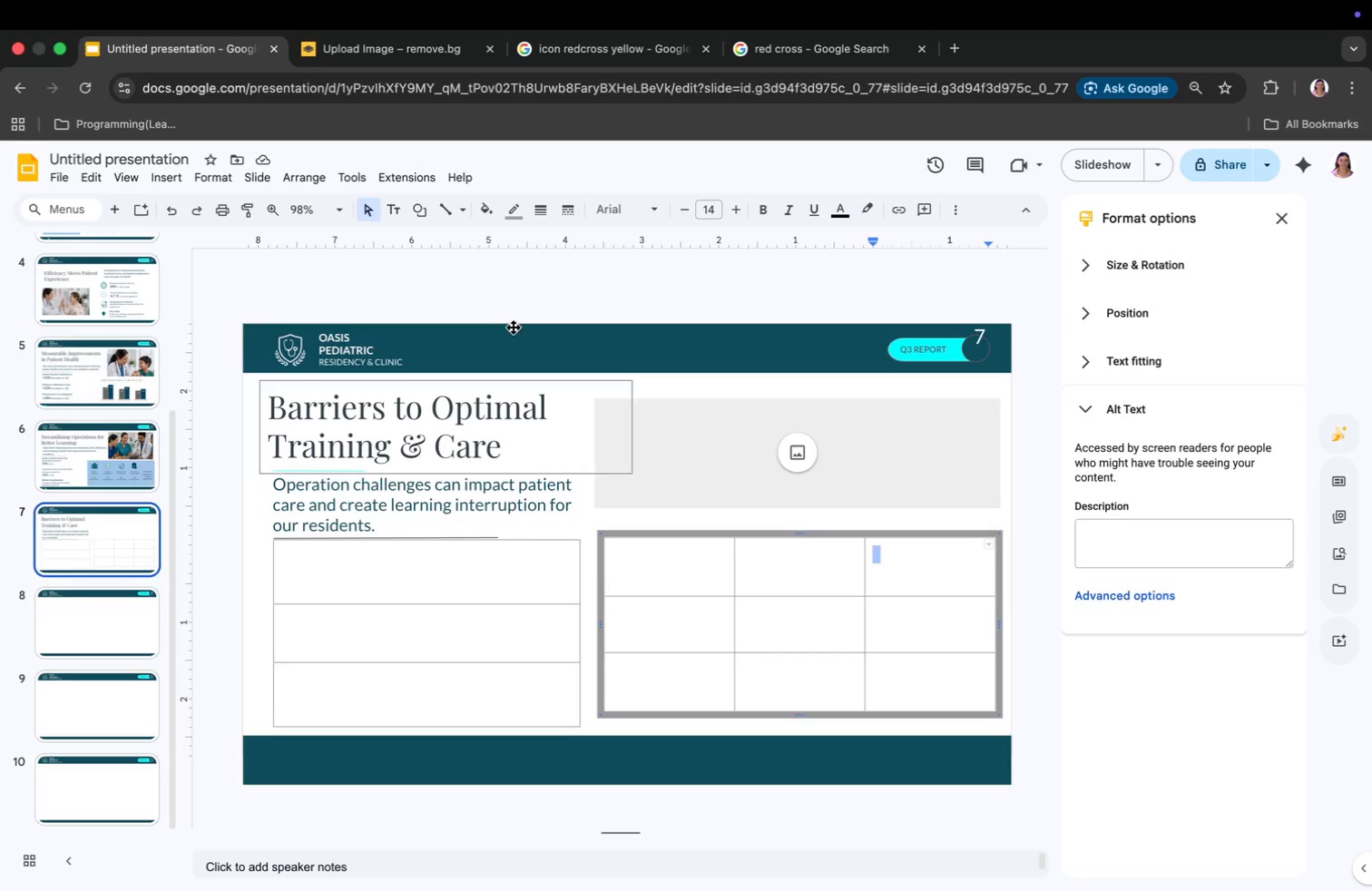 
left_click([495, 206])
 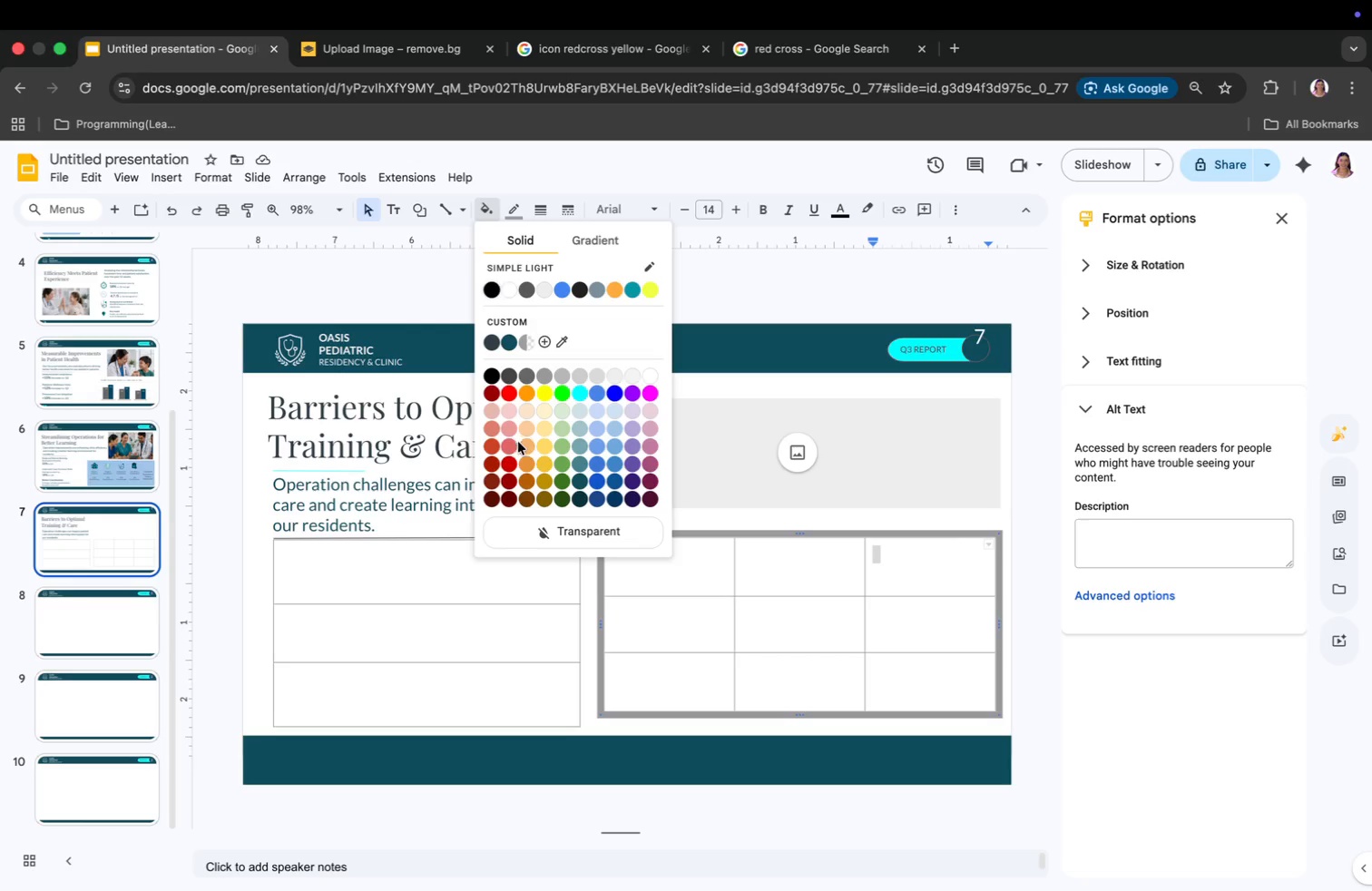 
left_click([510, 446])
 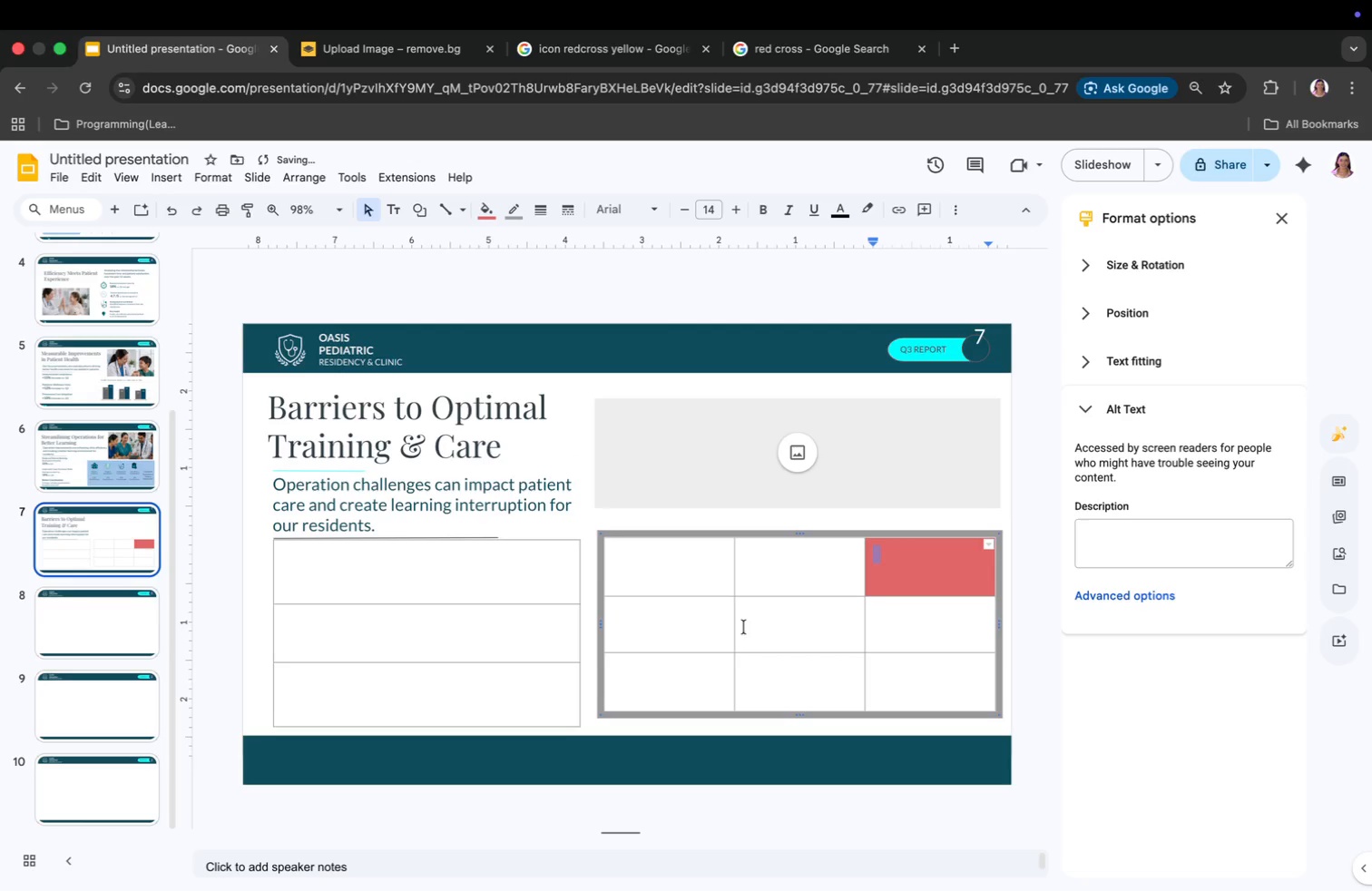 
left_click_drag(start_coordinate=[754, 569], to_coordinate=[927, 641])
 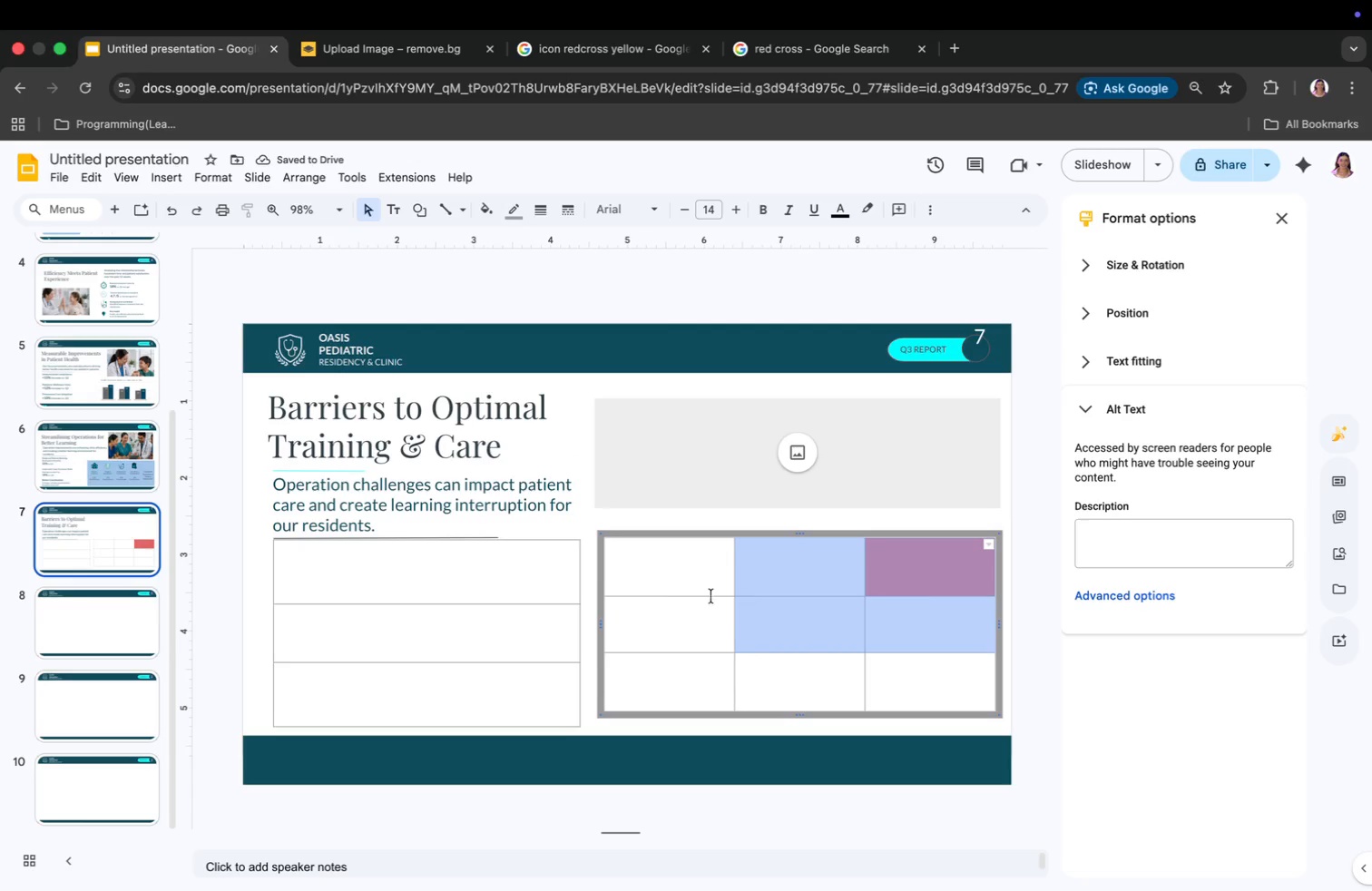 
left_click([678, 582])
 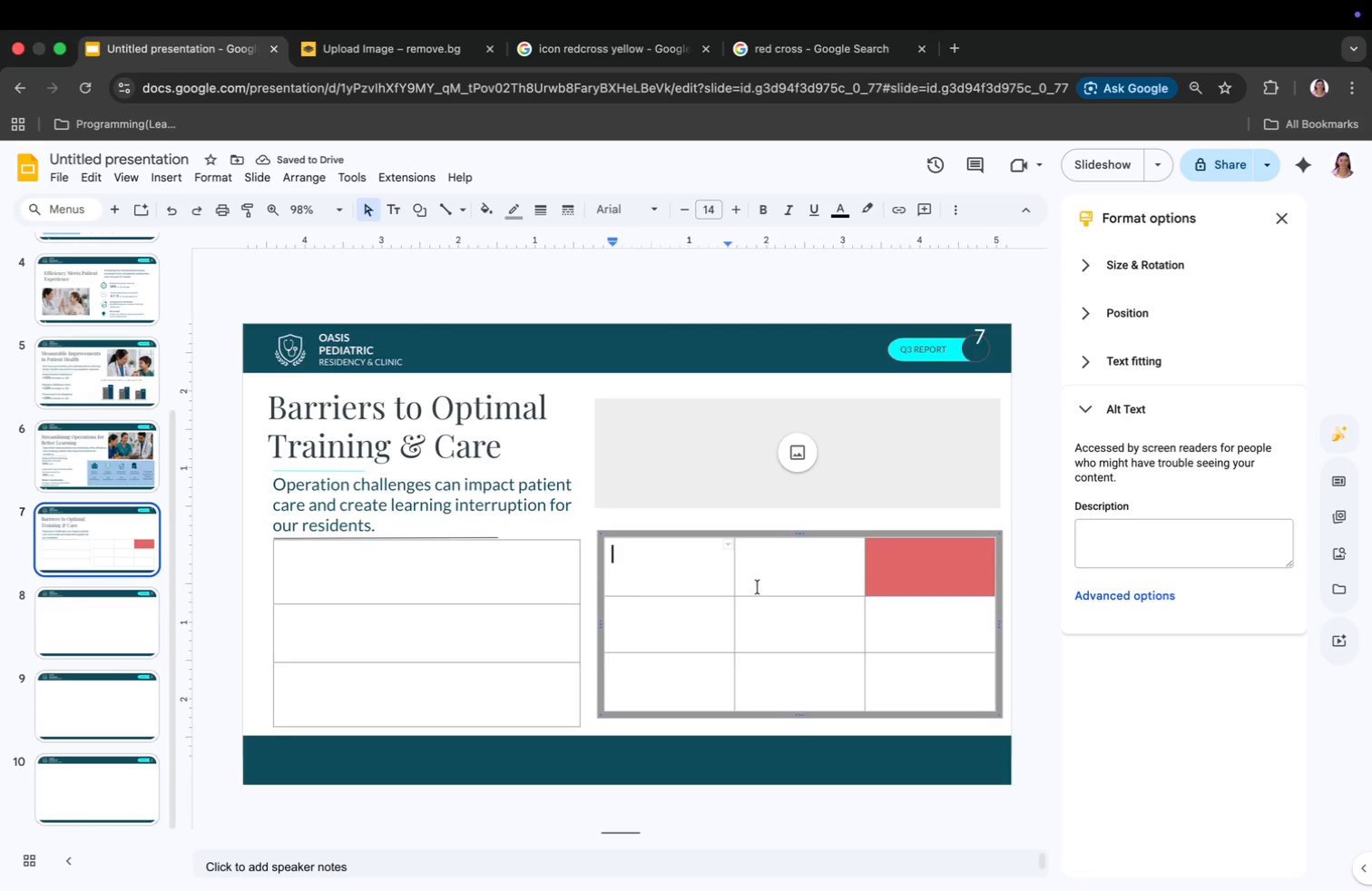 
left_click([760, 582])
 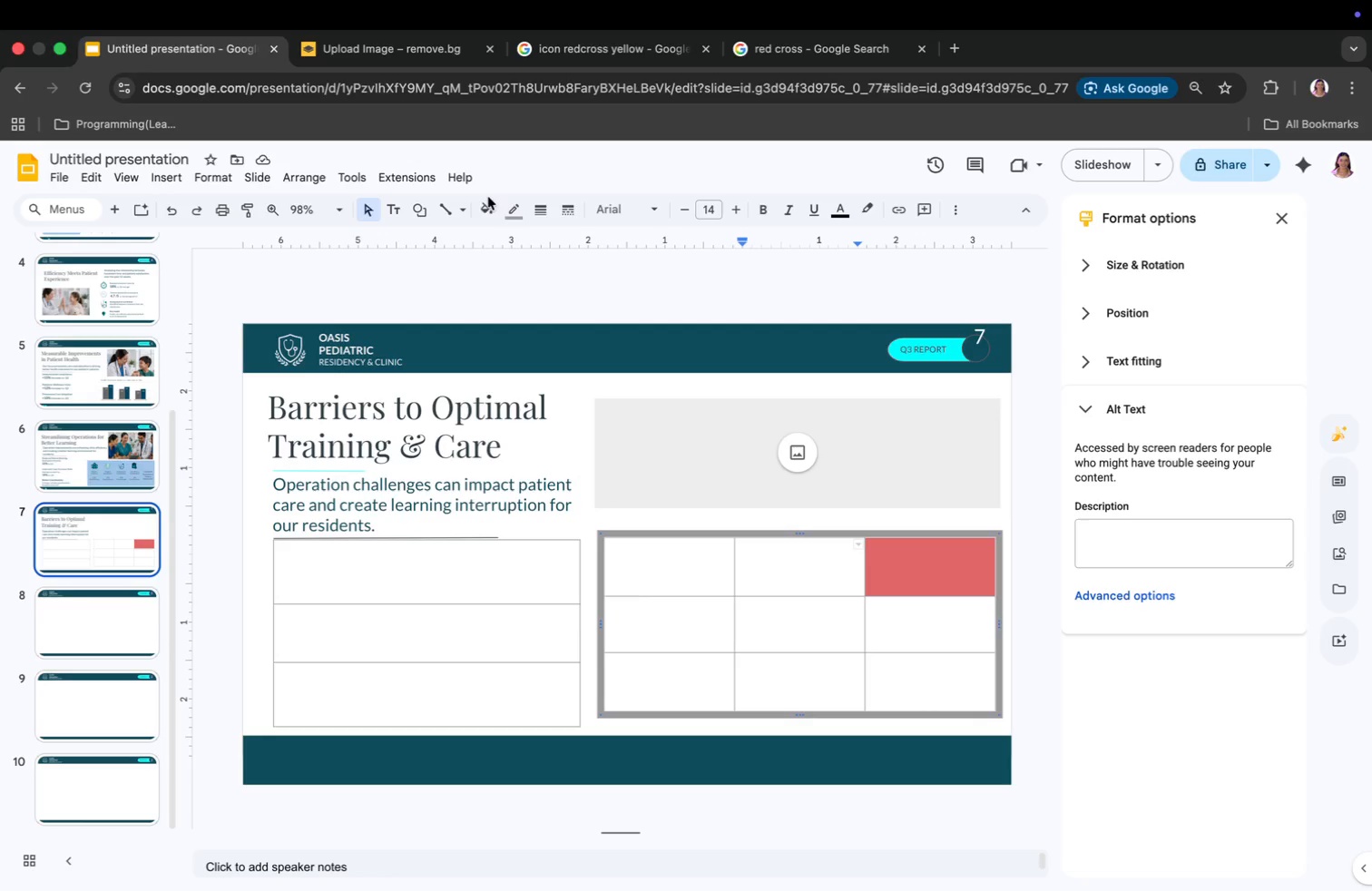 
left_click([485, 203])
 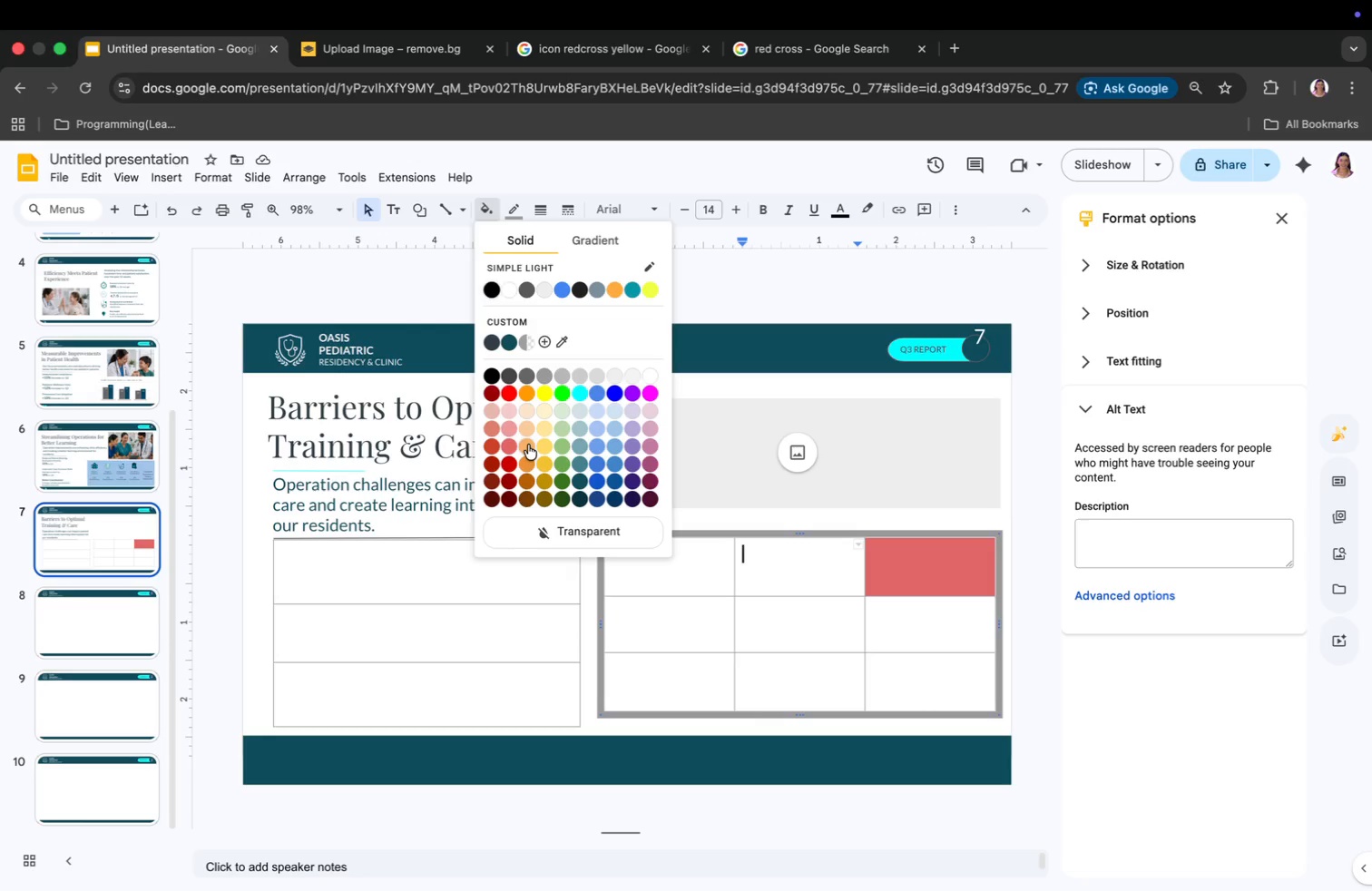 
left_click([528, 445])
 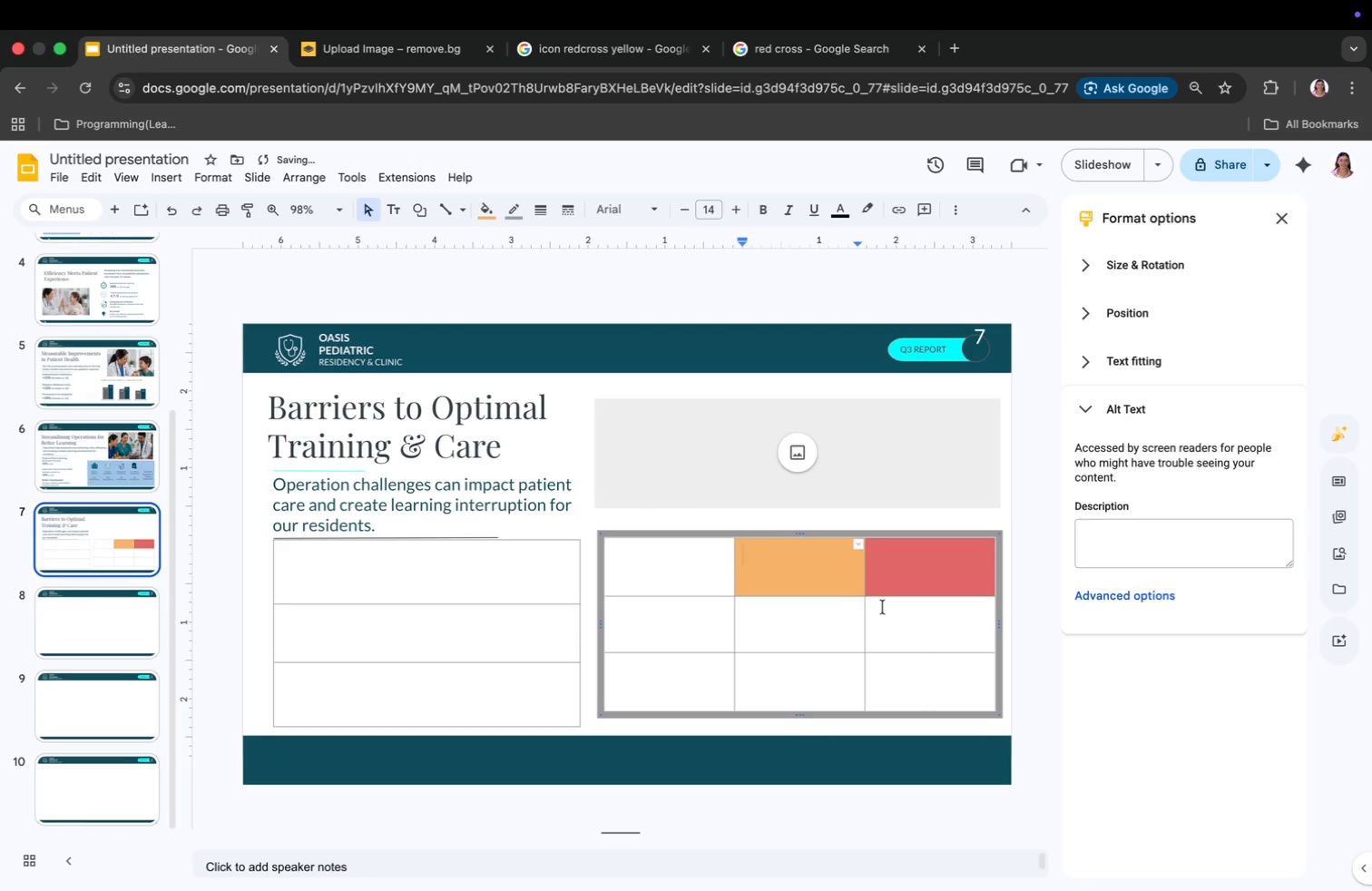 
left_click([928, 637])
 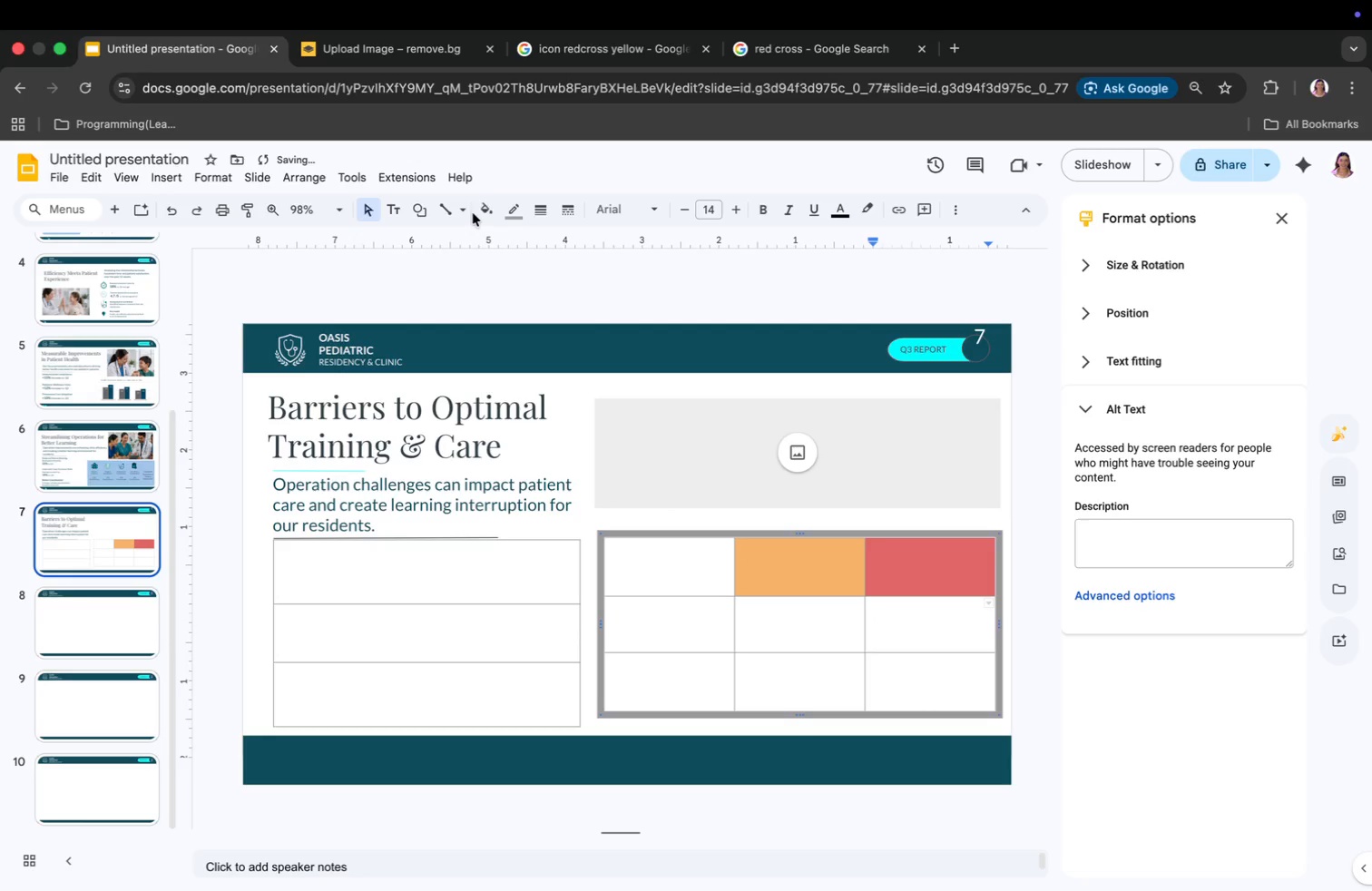 
left_click([475, 211])
 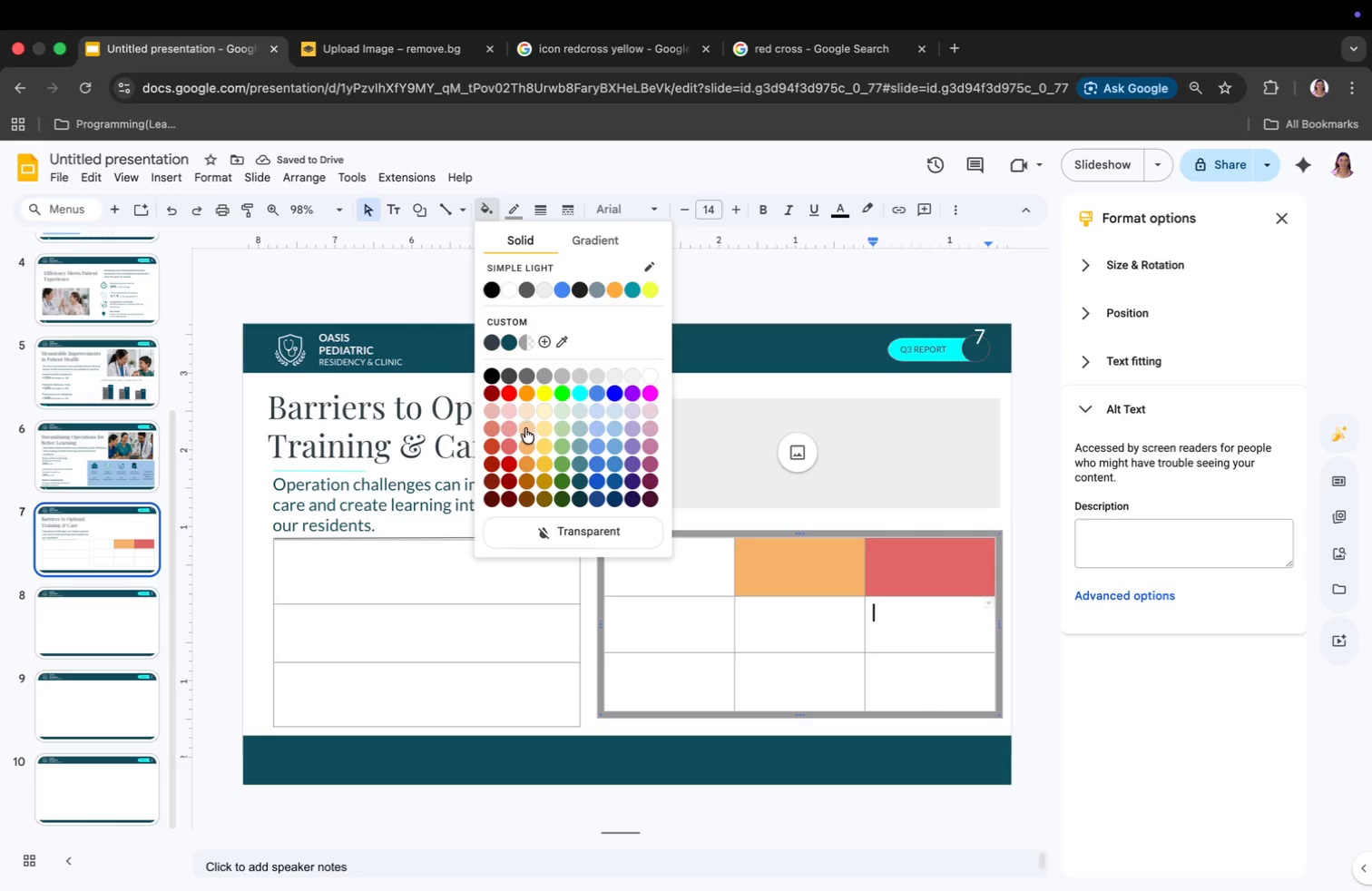 
left_click([525, 428])
 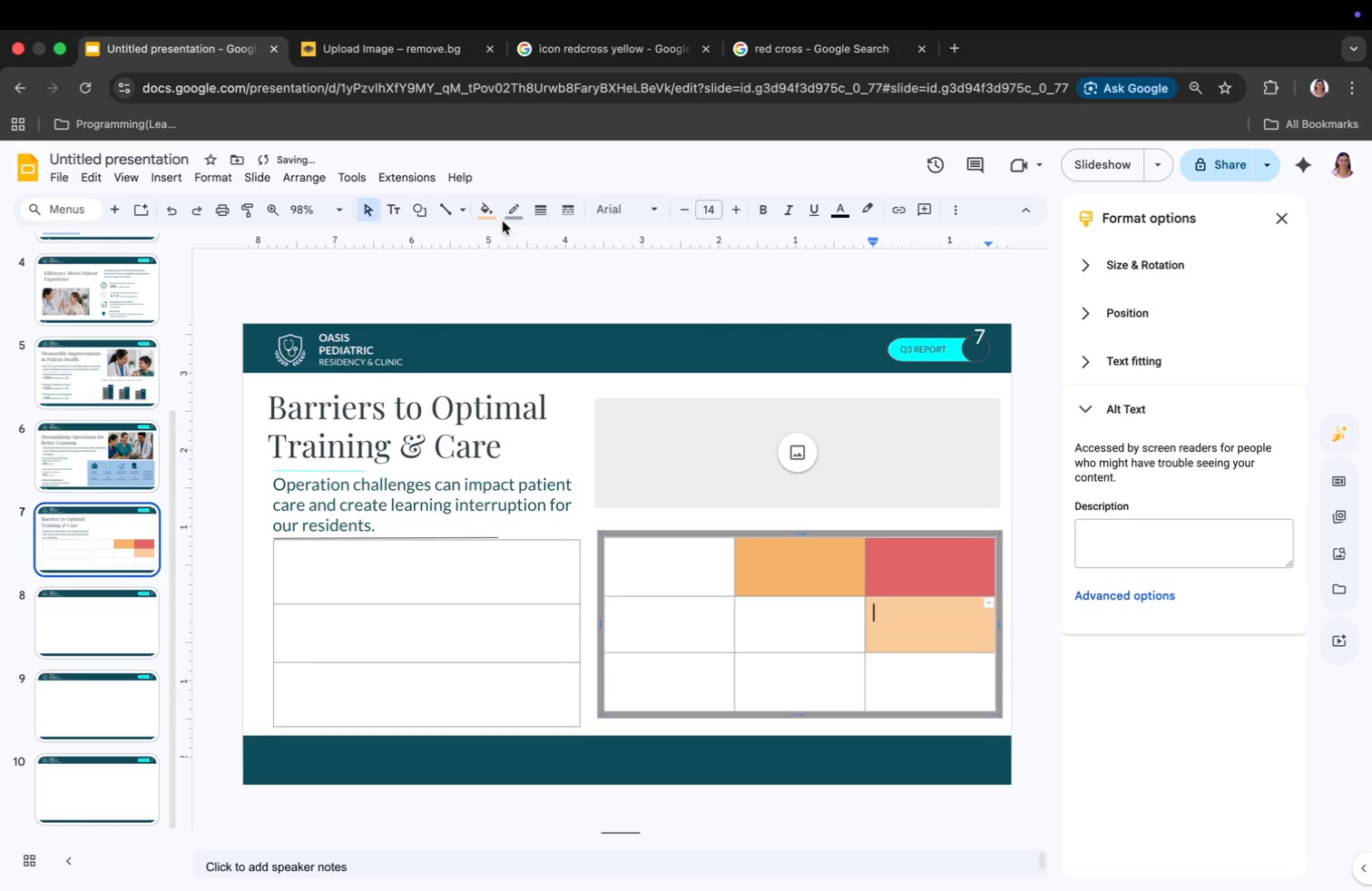 
left_click([483, 212])
 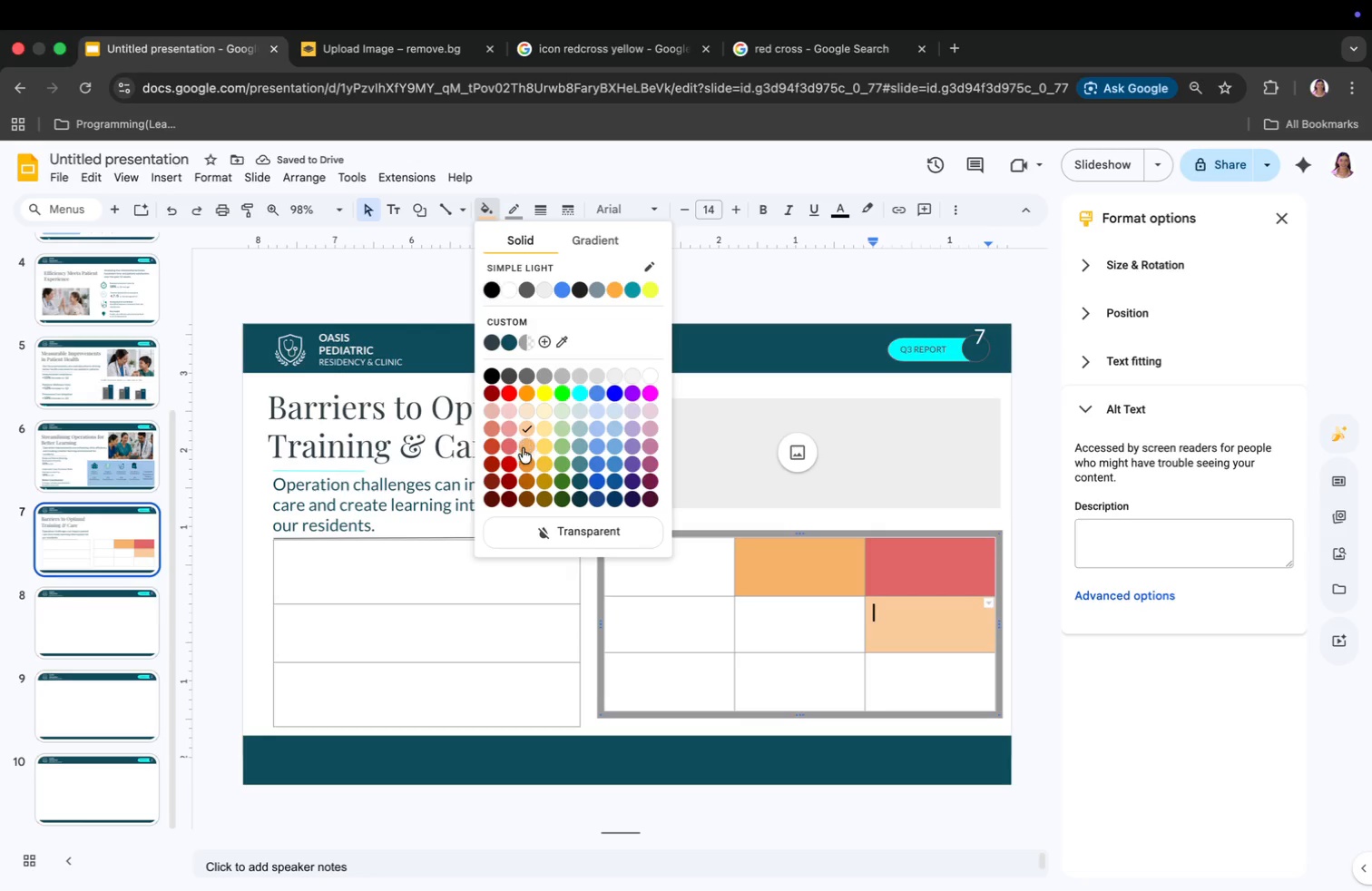 
left_click([523, 448])
 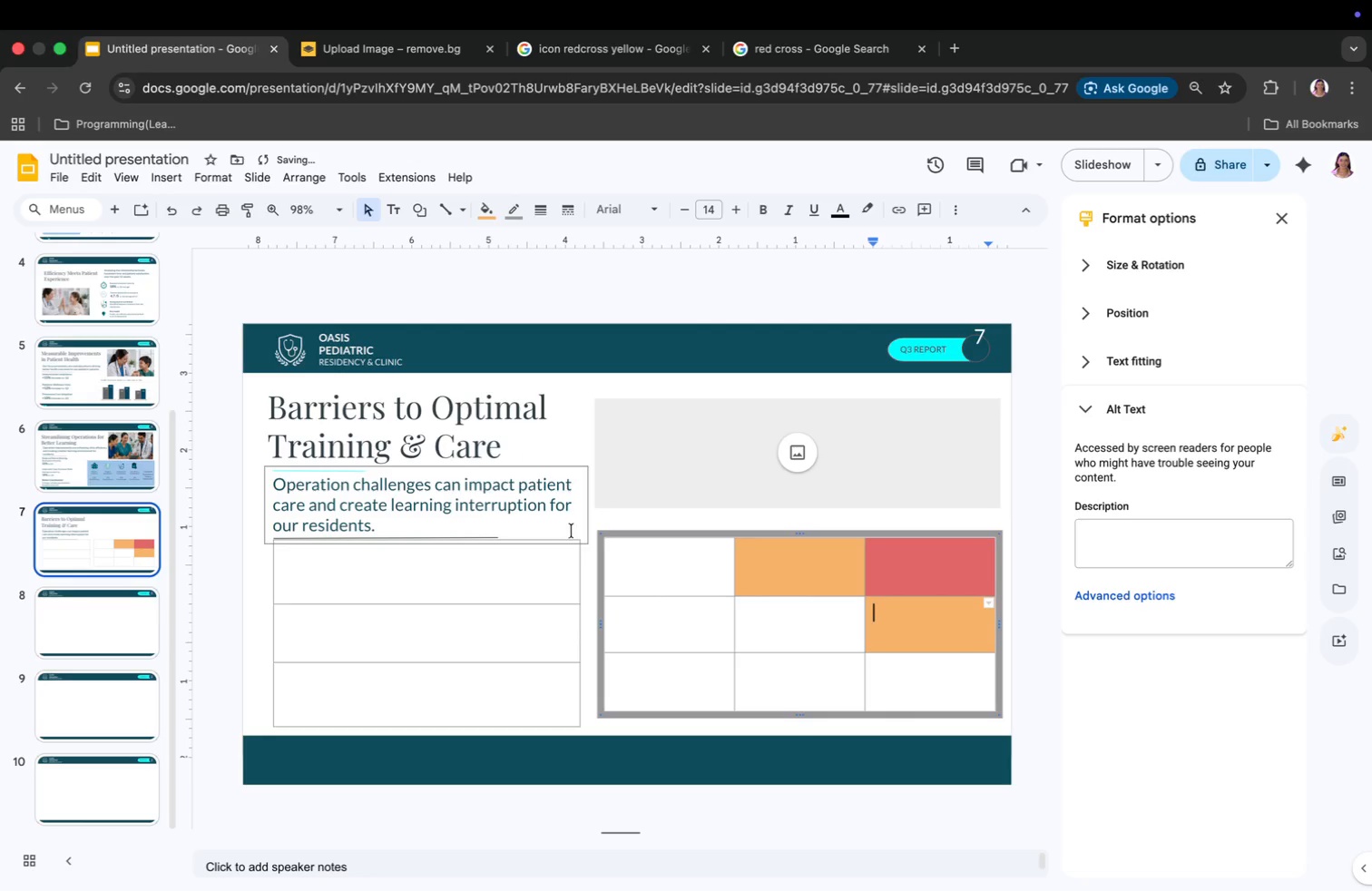 
left_click([642, 573])
 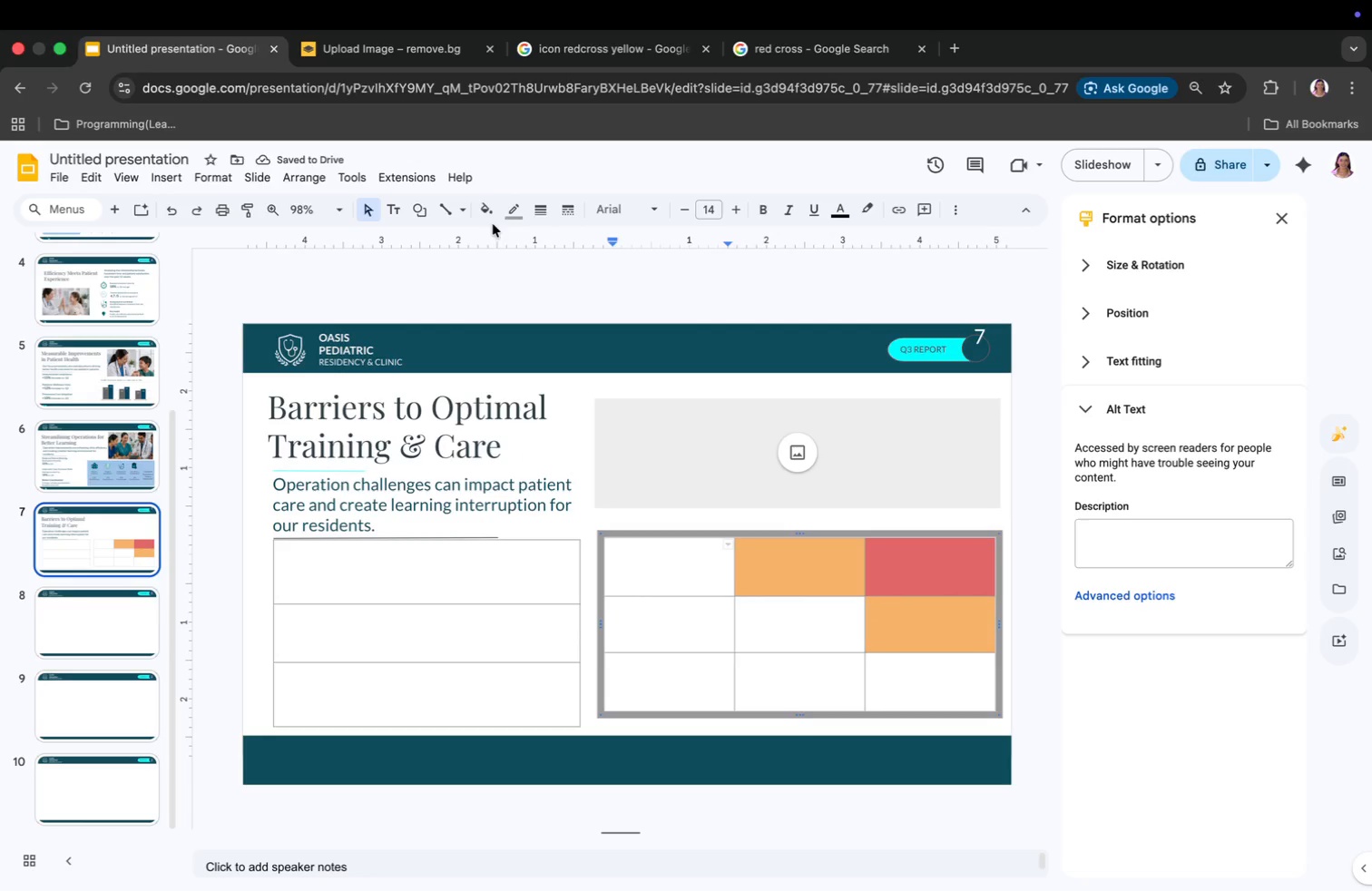 
left_click([485, 218])
 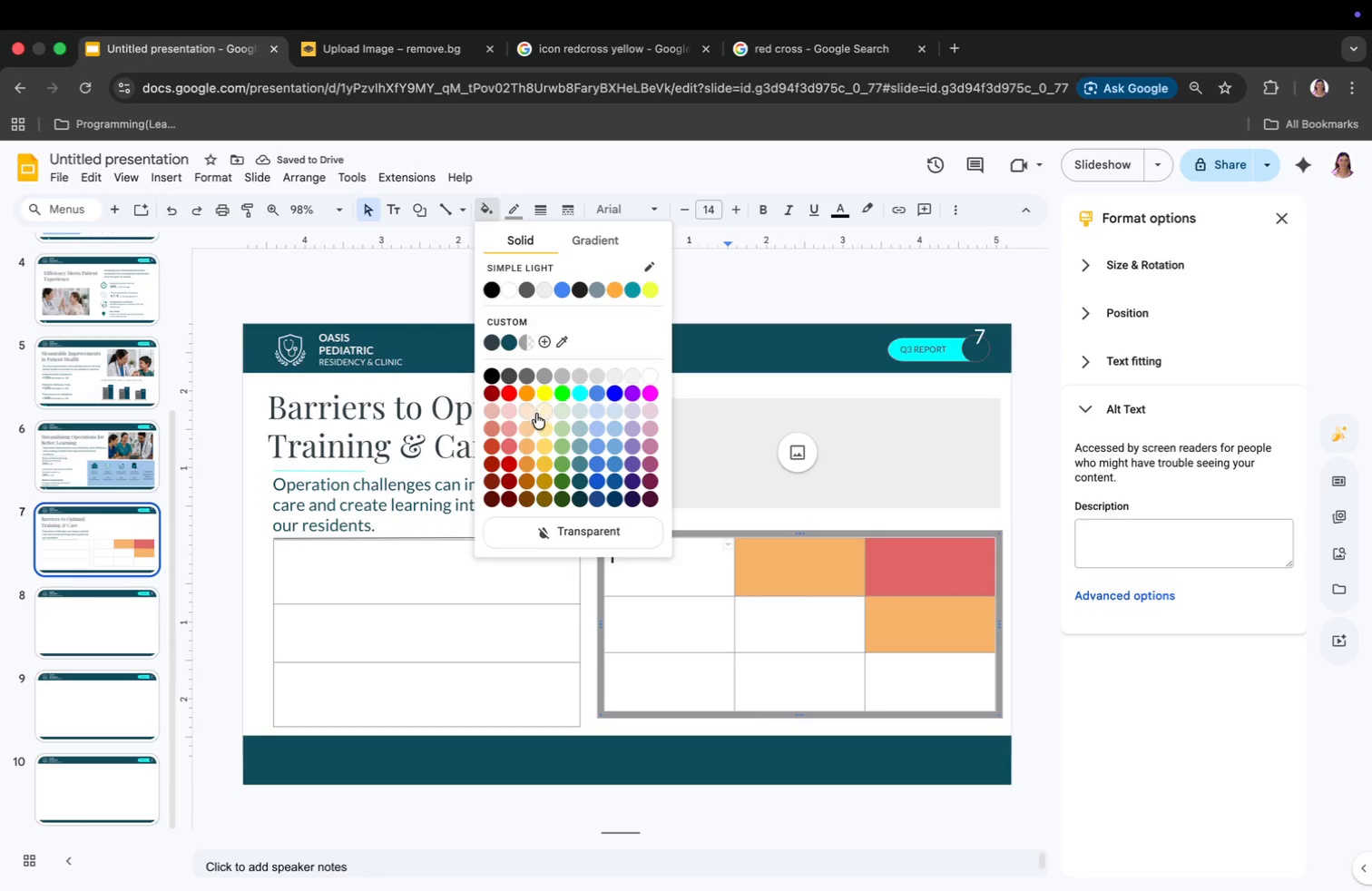 
left_click([544, 425])
 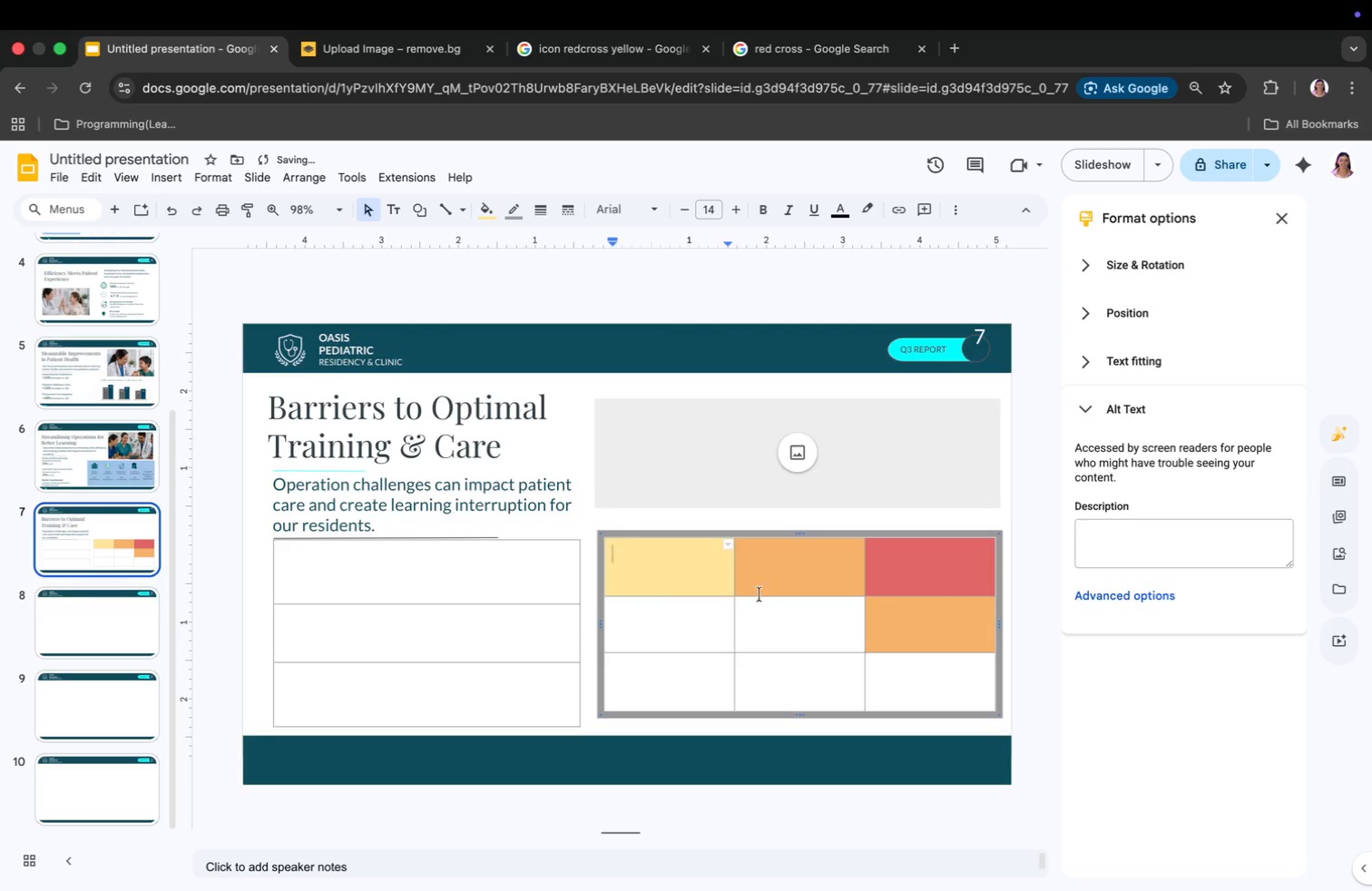 
left_click([797, 621])
 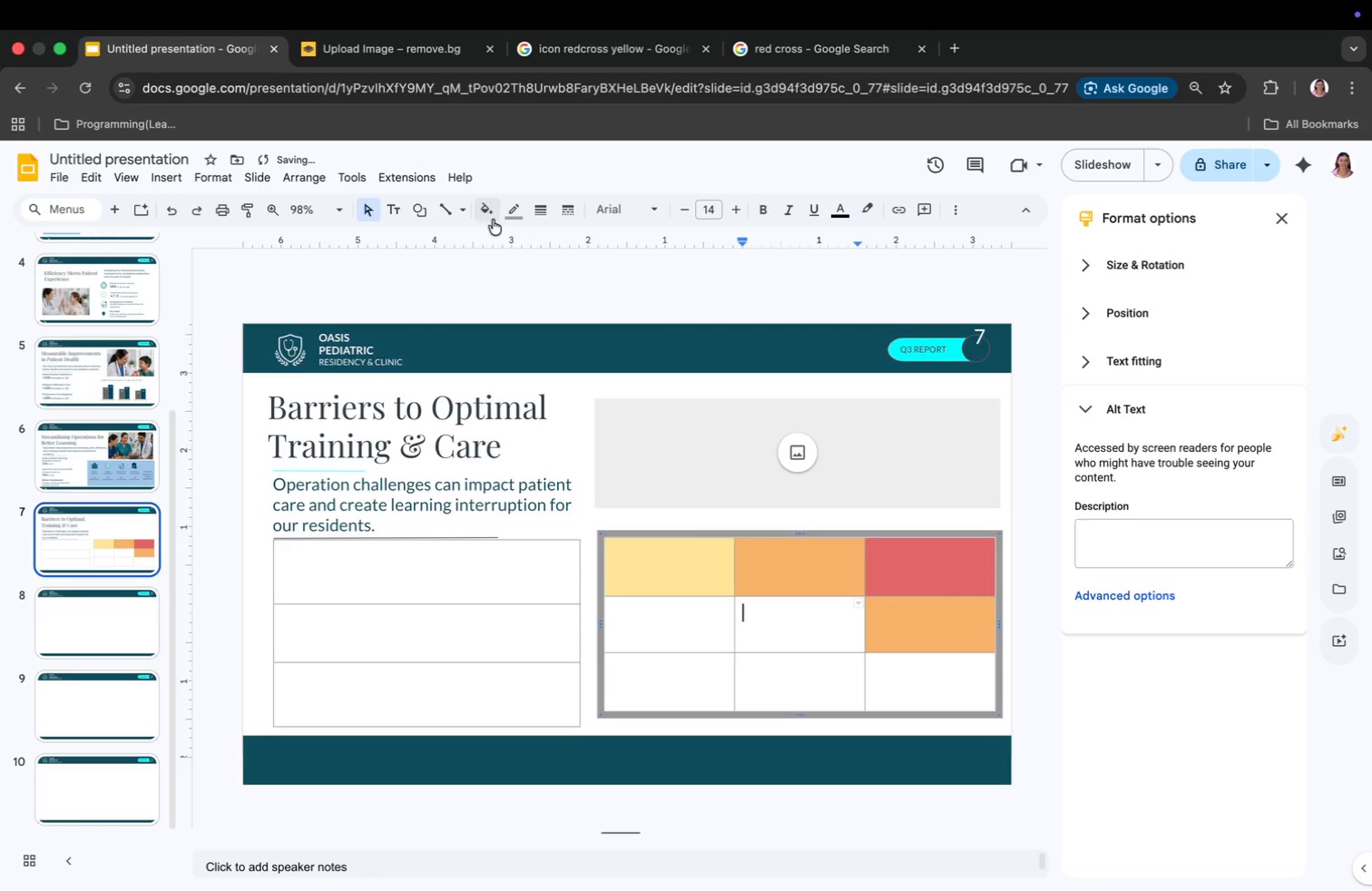 
left_click([489, 215])
 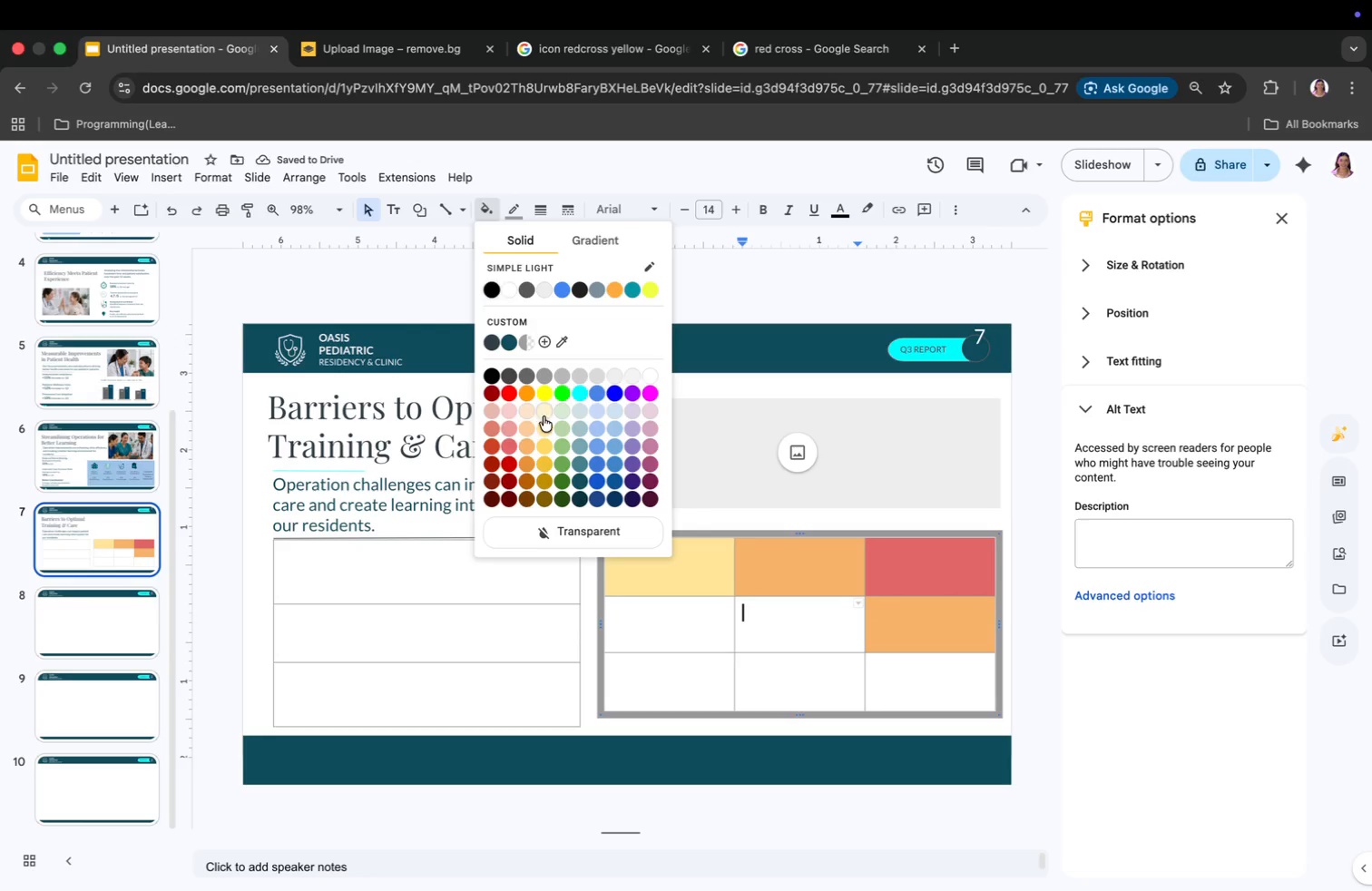 
left_click([547, 423])
 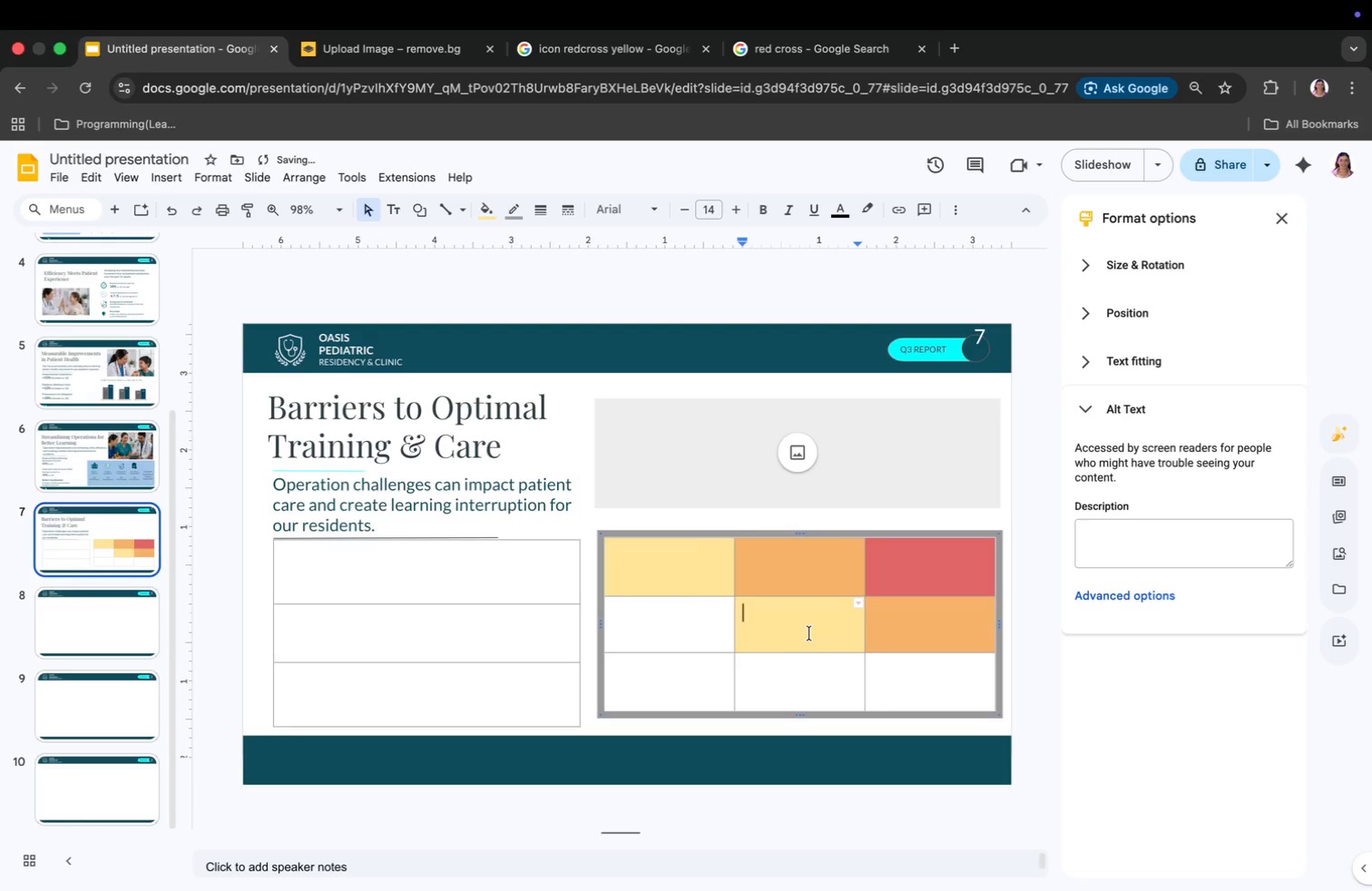 
left_click([880, 687])
 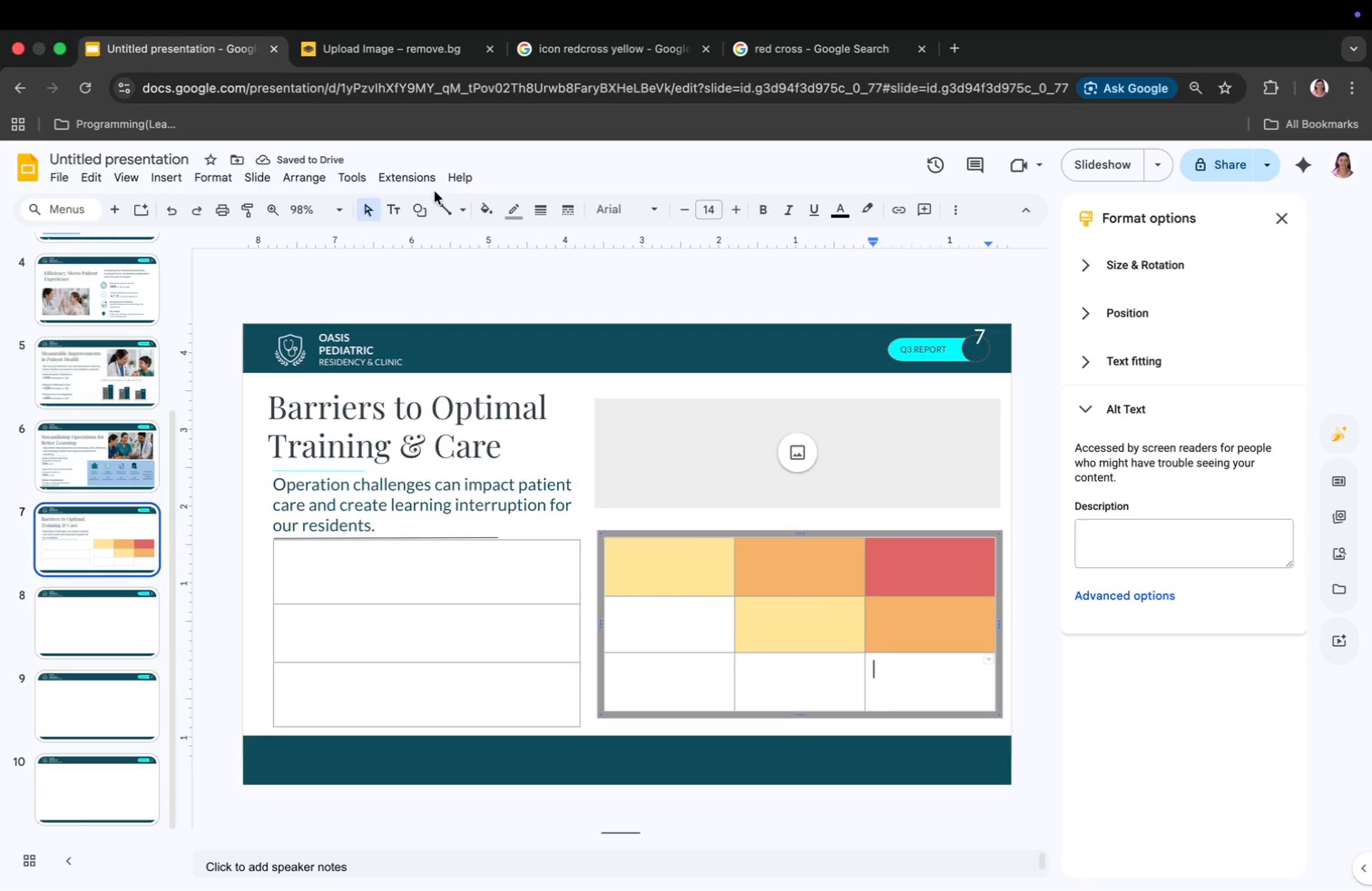 
left_click([485, 213])
 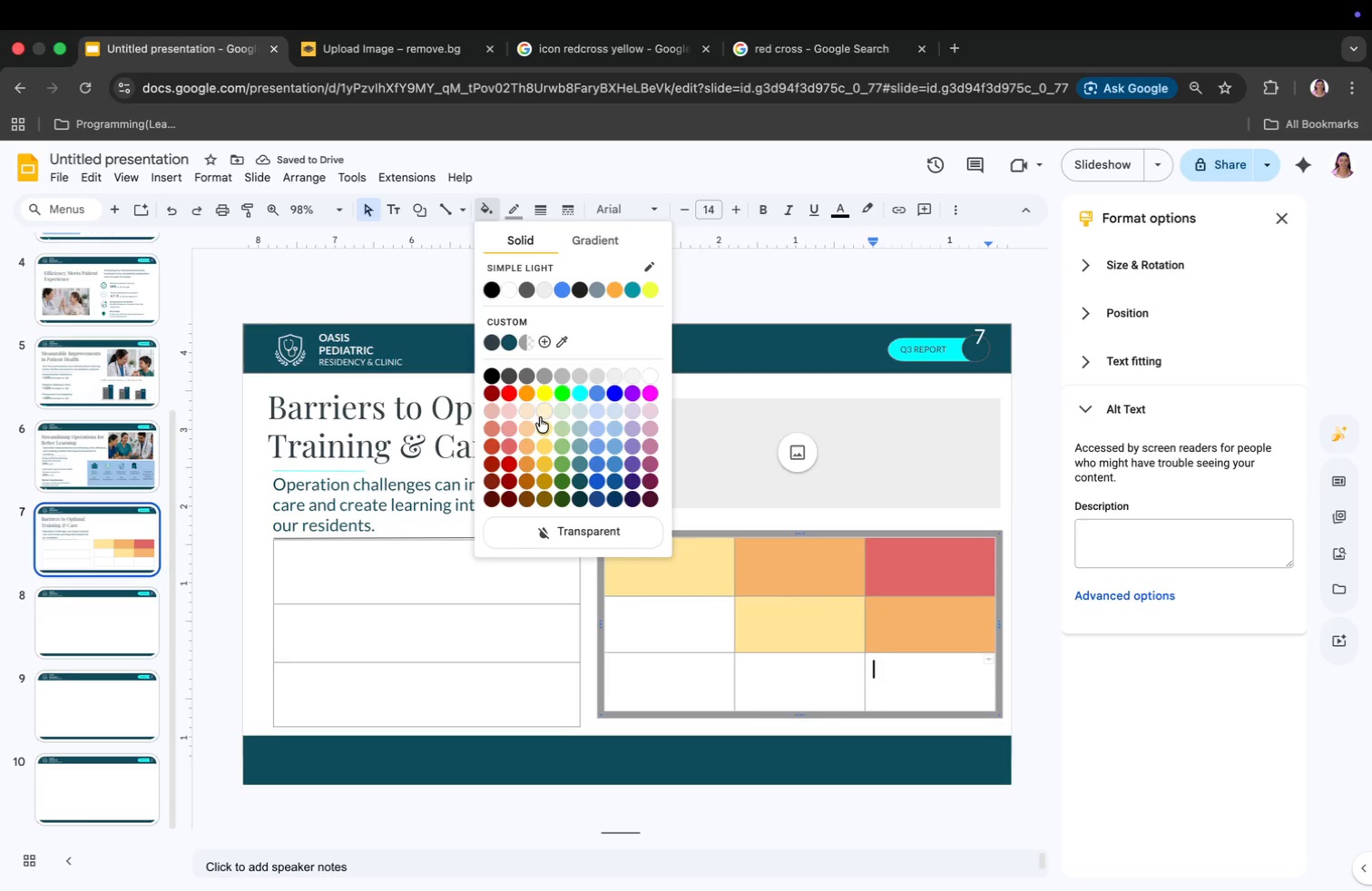 
left_click([545, 427])
 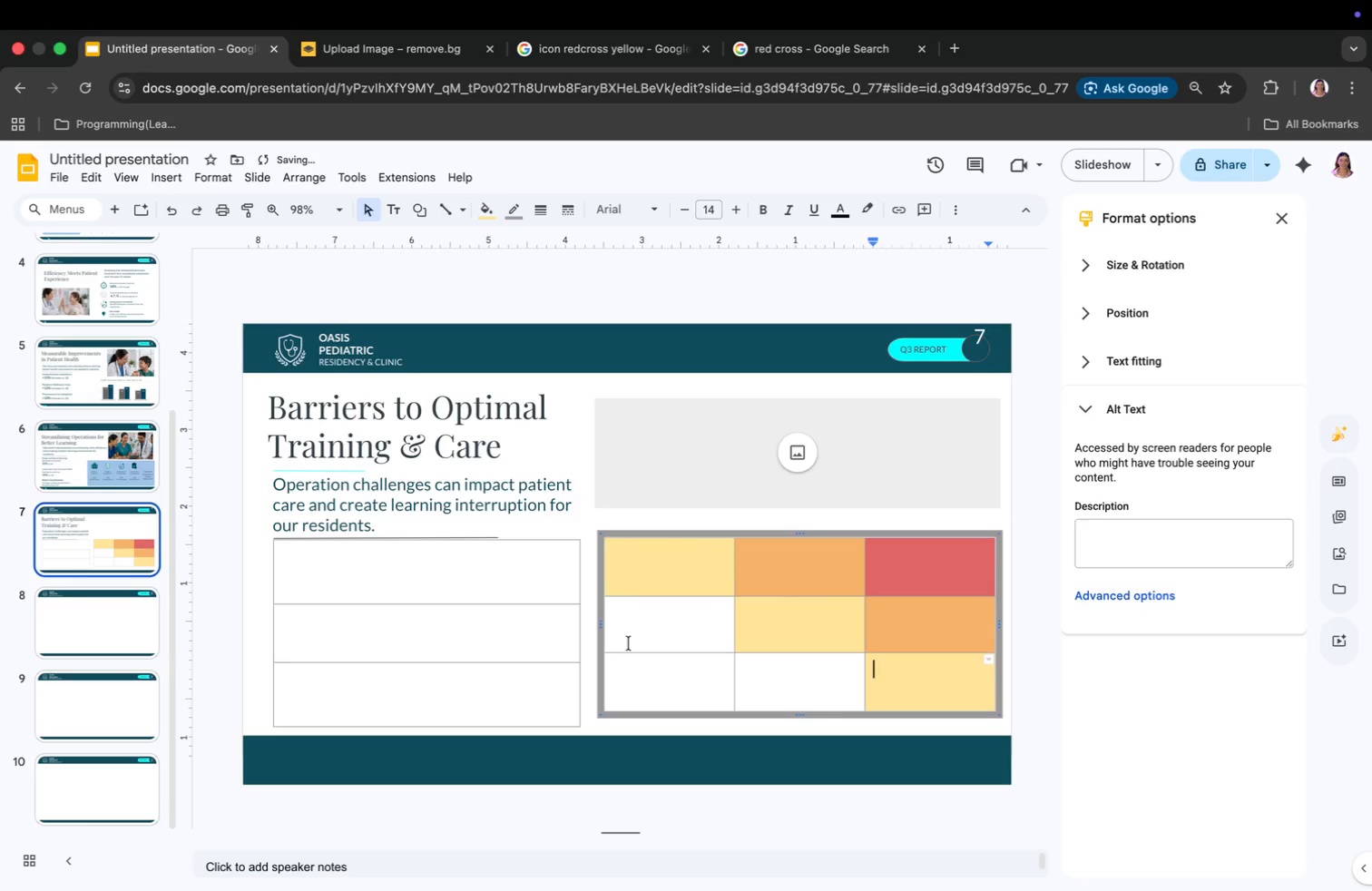 
left_click_drag(start_coordinate=[629, 642], to_coordinate=[684, 682])
 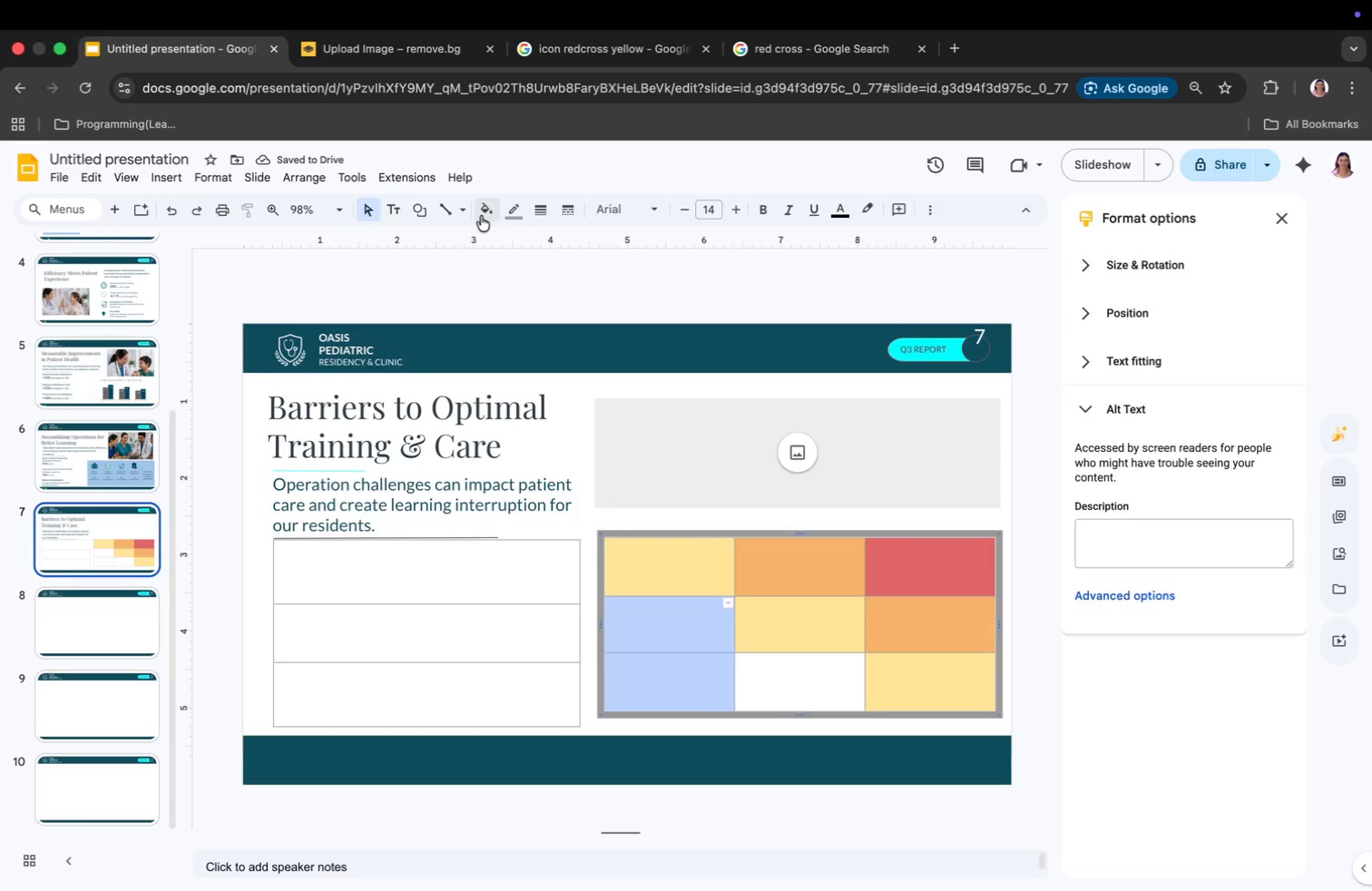 
left_click([501, 216])
 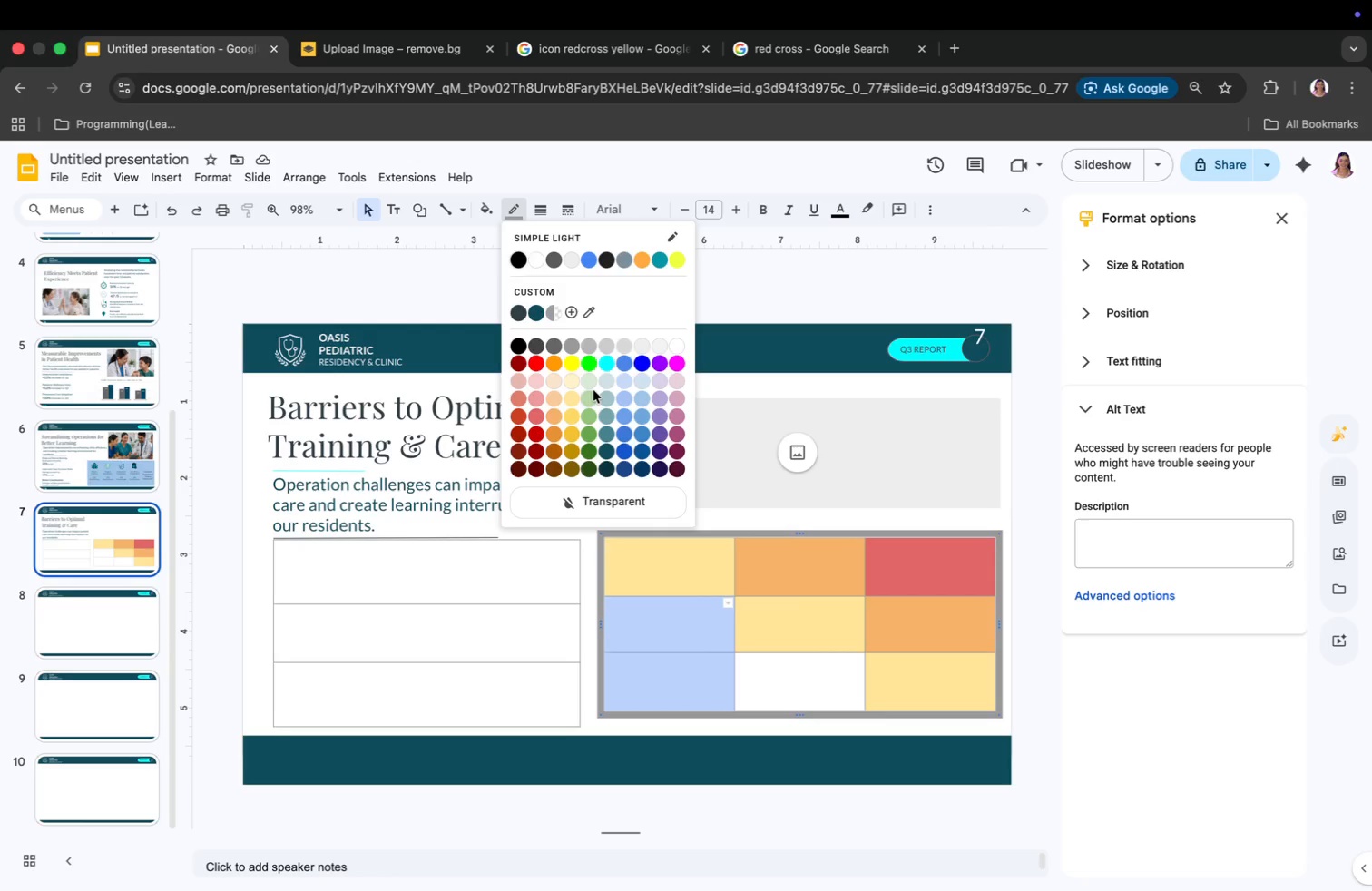 
left_click([593, 401])
 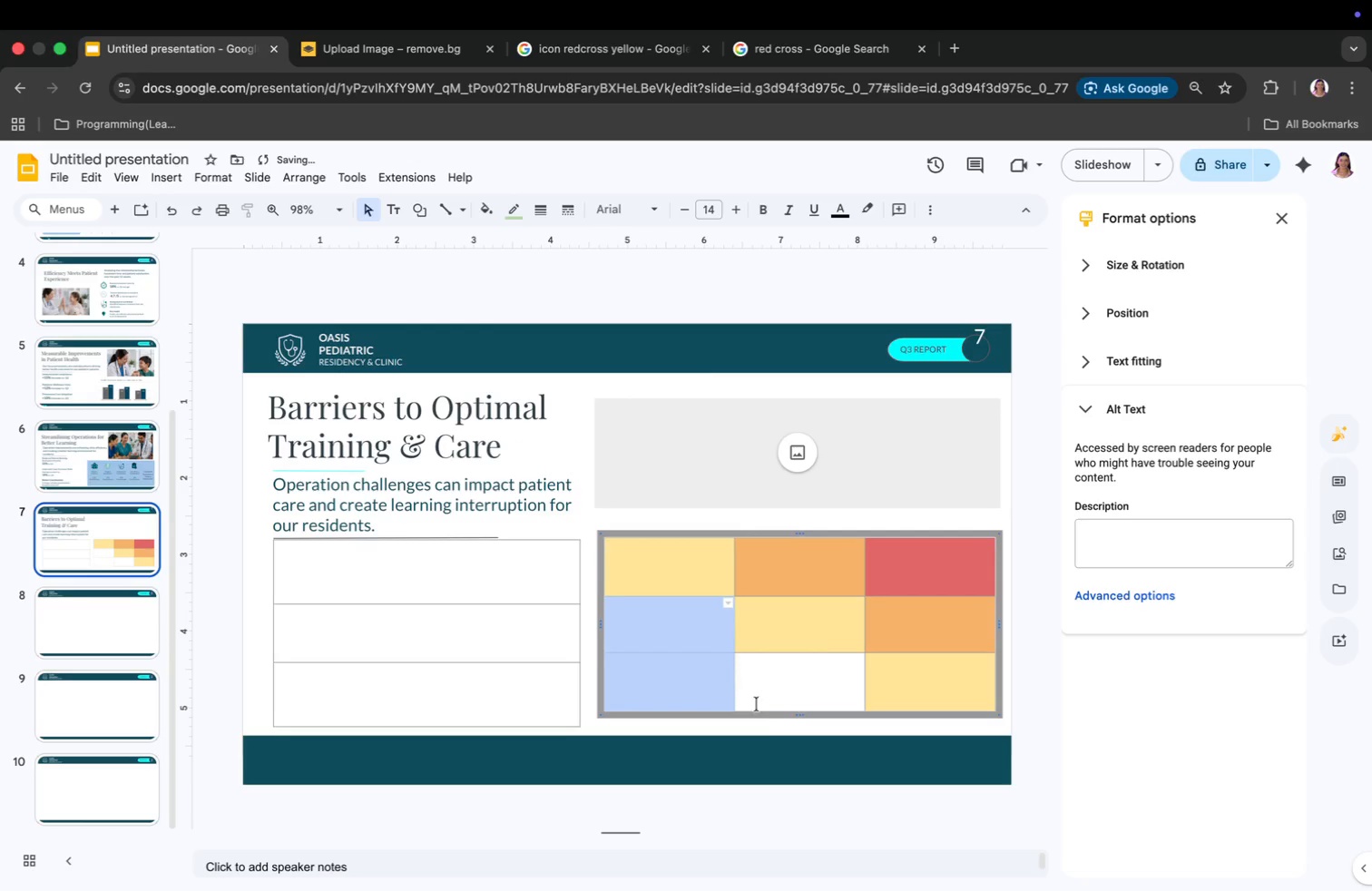 
left_click([768, 700])
 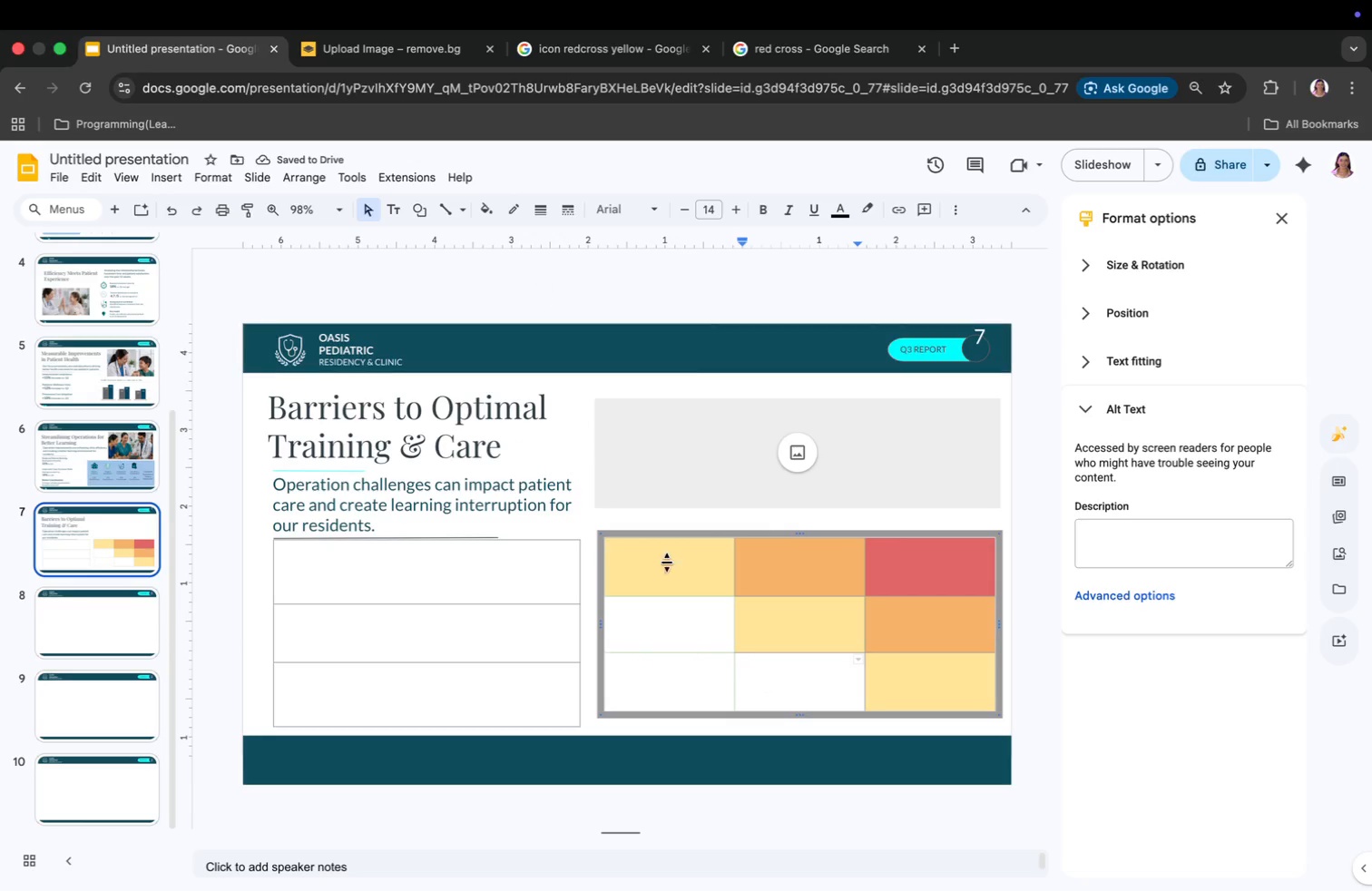 
left_click_drag(start_coordinate=[668, 629], to_coordinate=[668, 693])
 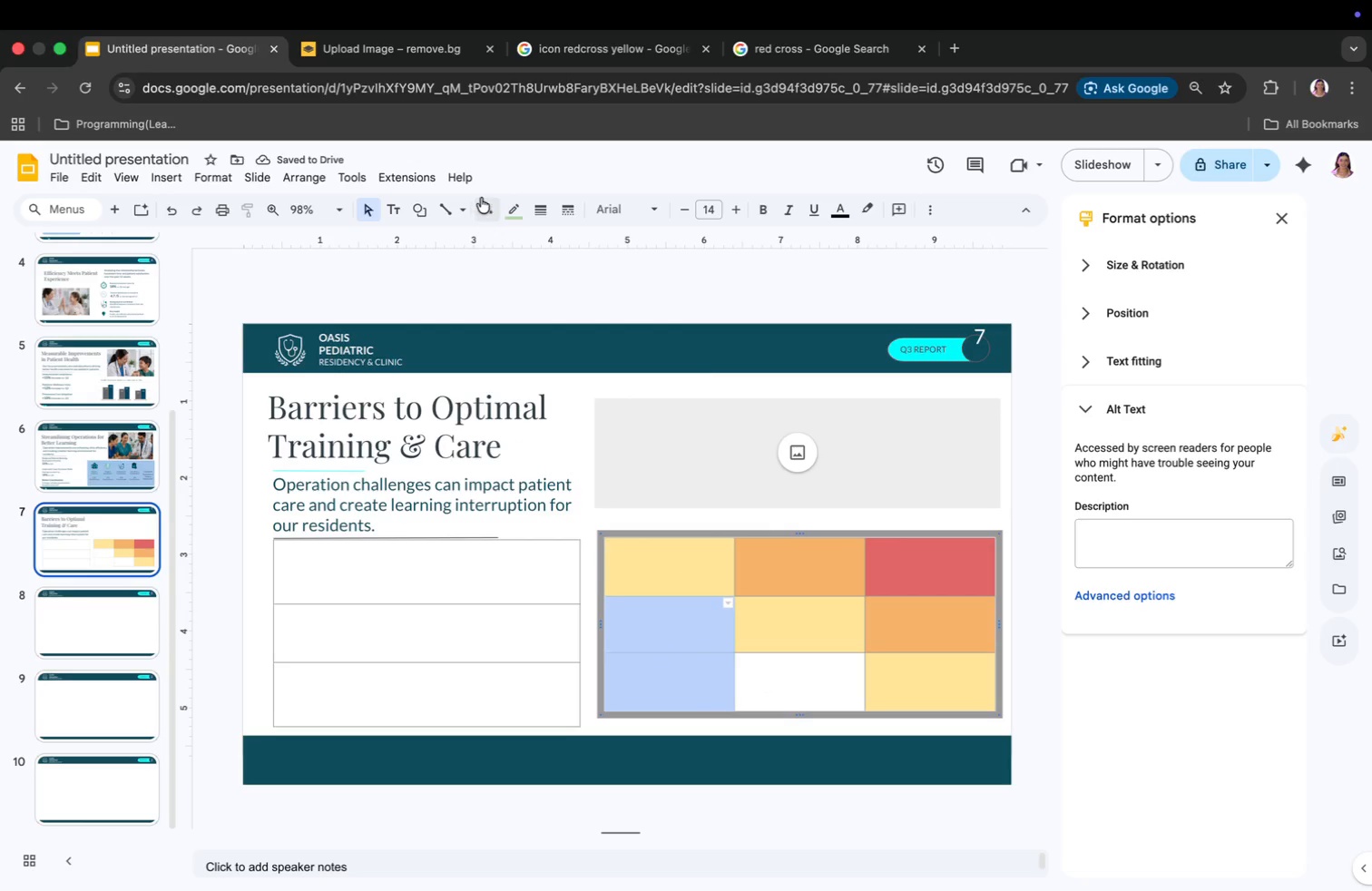 
left_click([484, 204])
 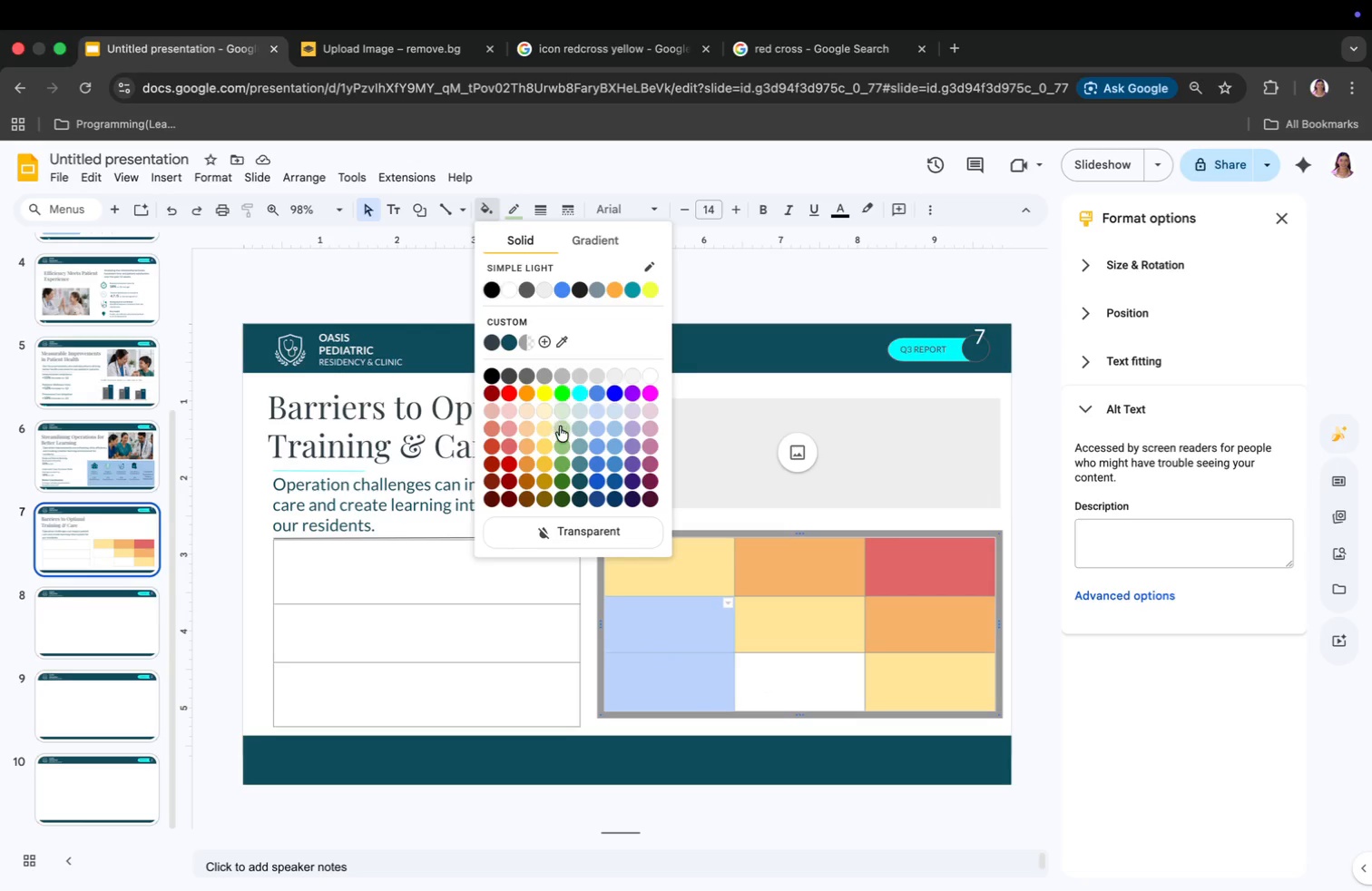 
left_click([560, 427])
 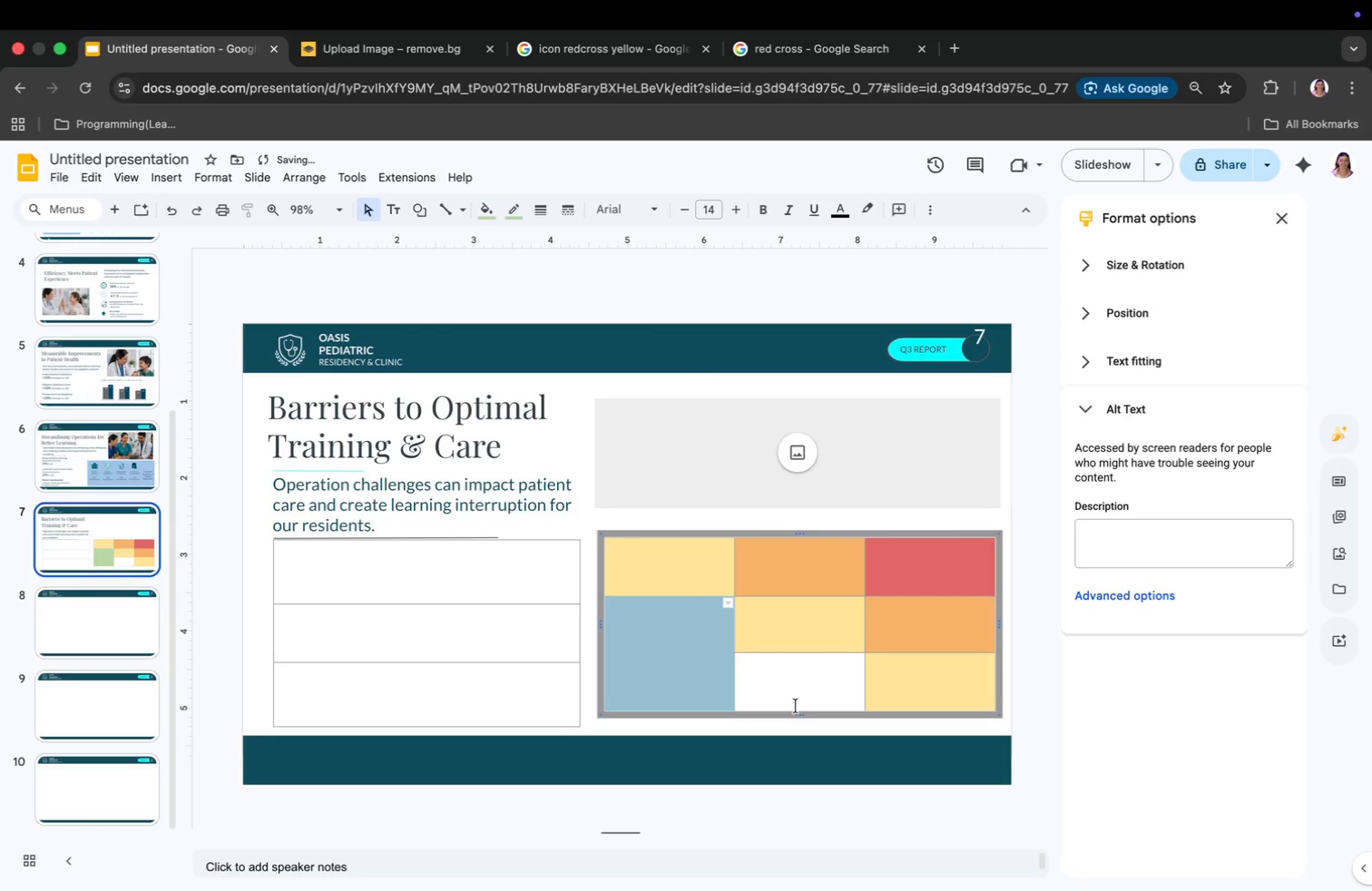 
left_click([799, 701])
 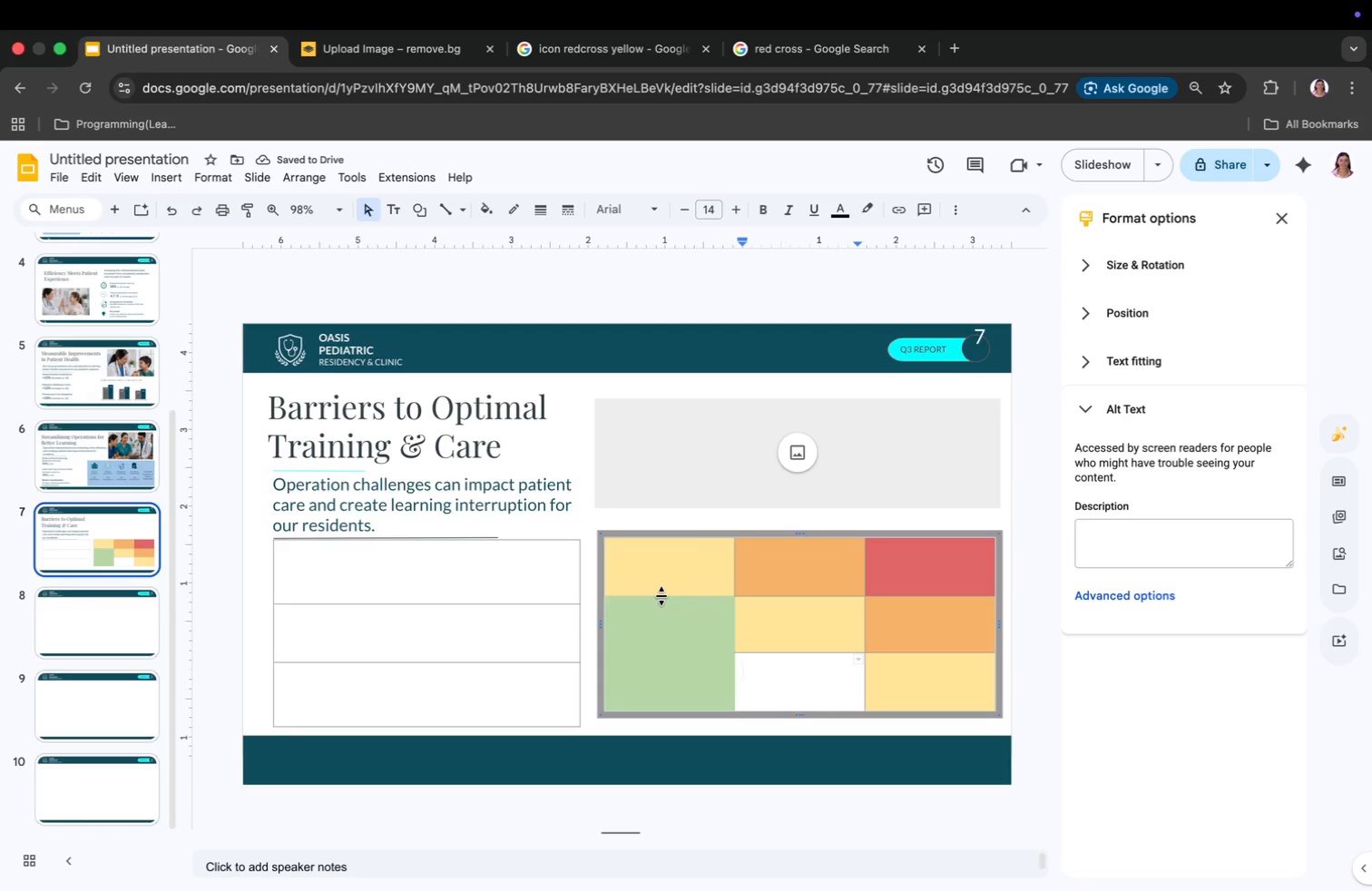 
hold_key(key=OptionLeft, duration=0.76)
 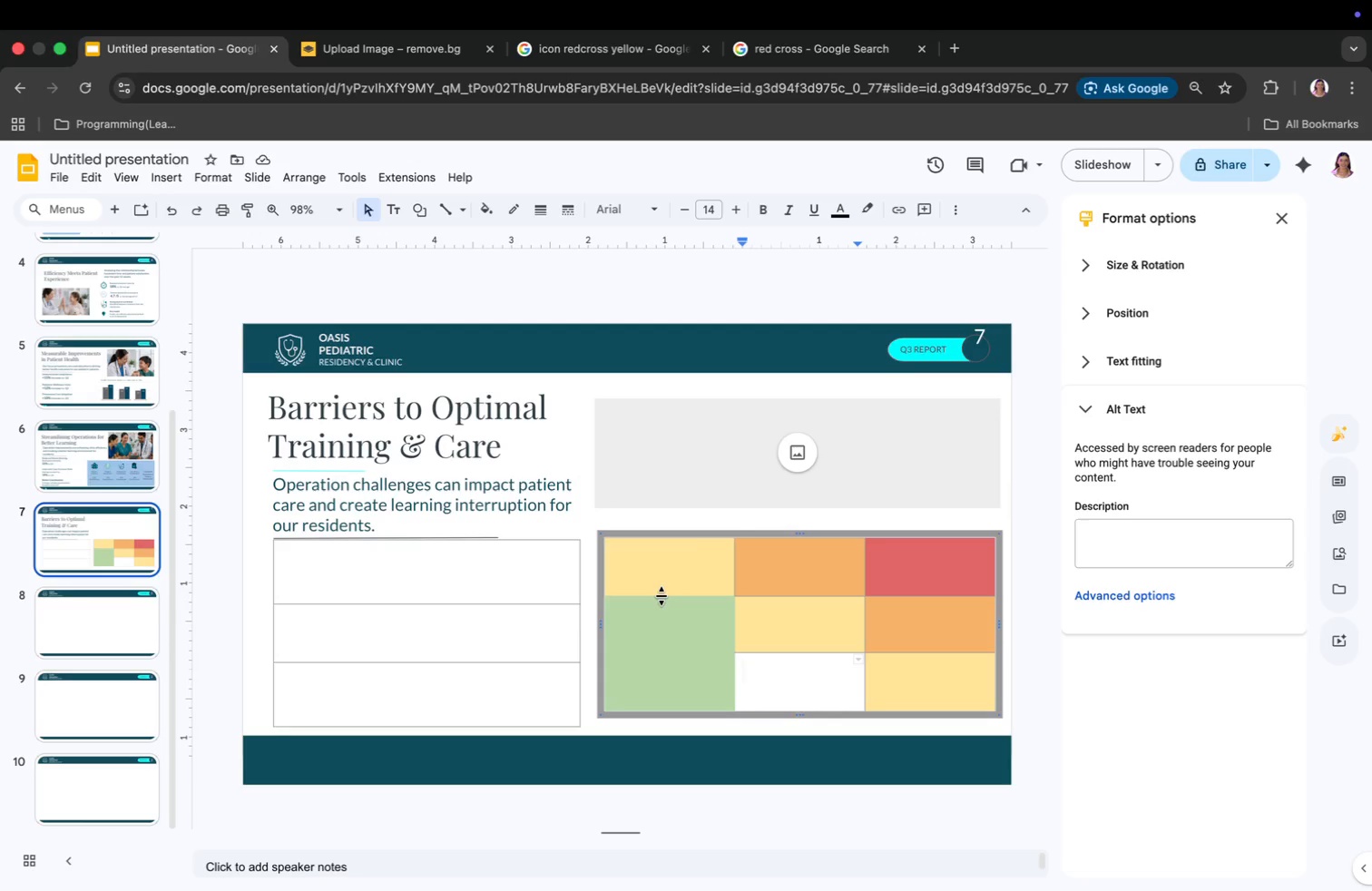 
key(Meta+CommandLeft)
 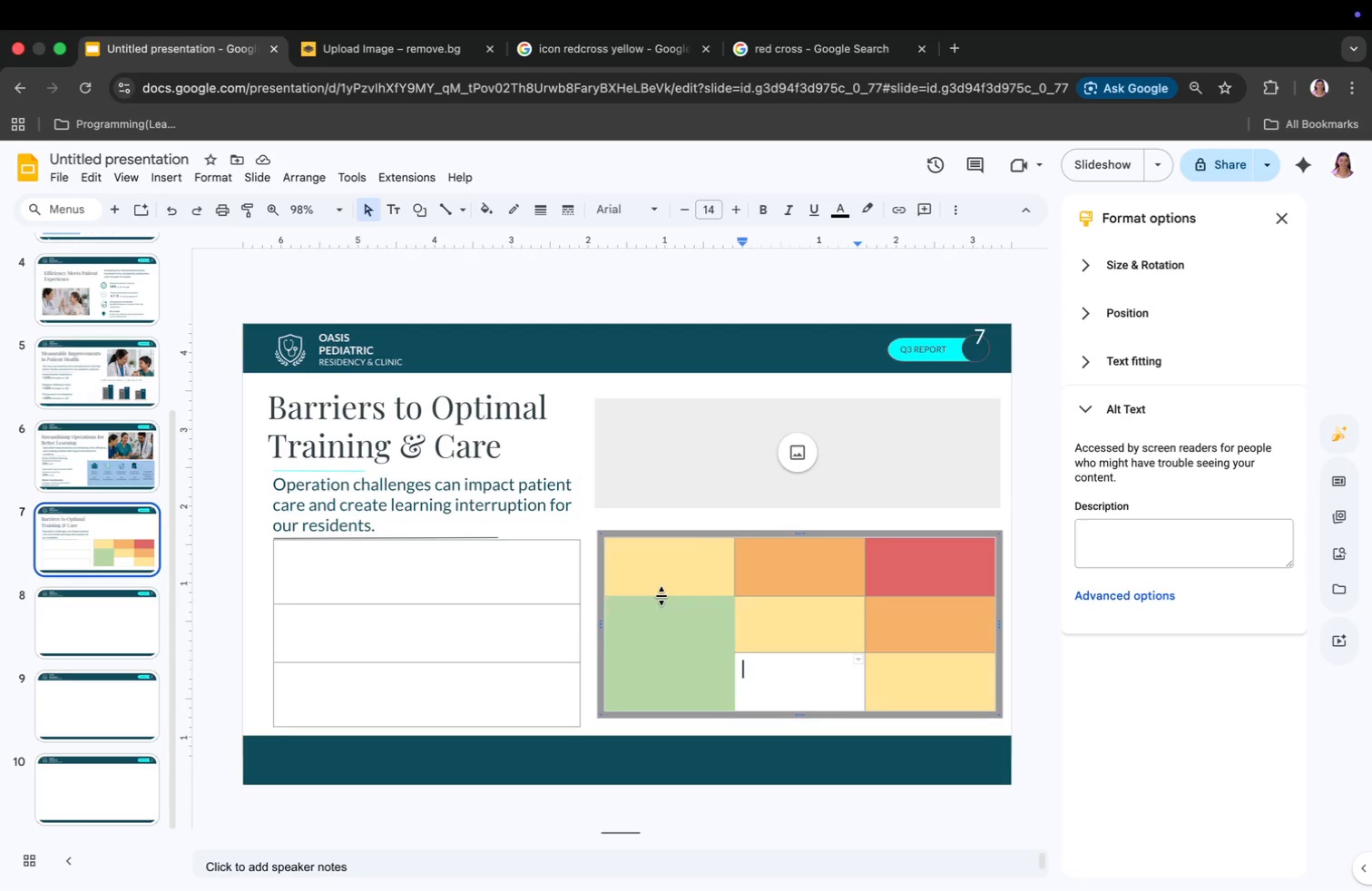 
key(Meta+Z)
 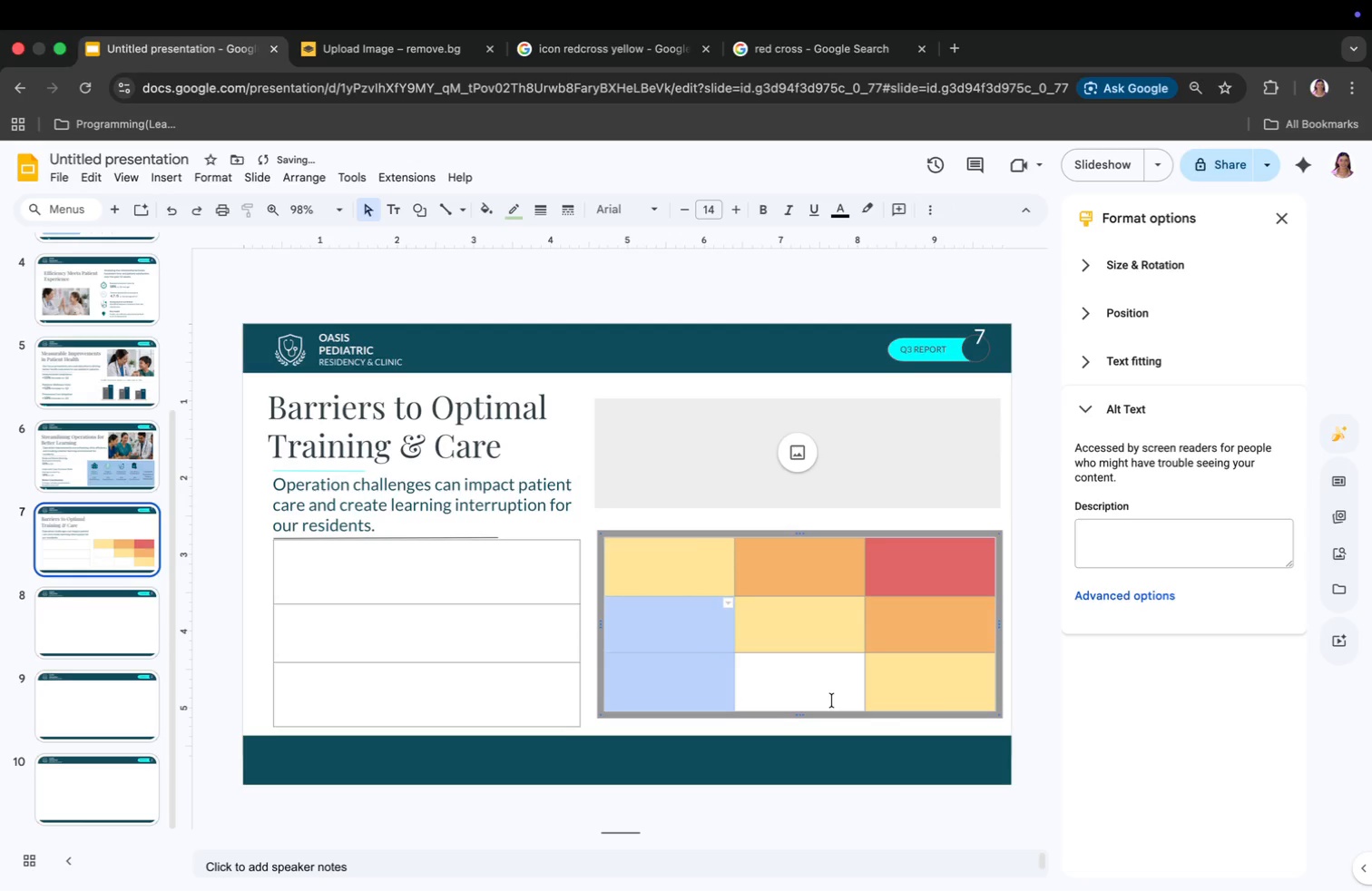 
left_click([812, 697])
 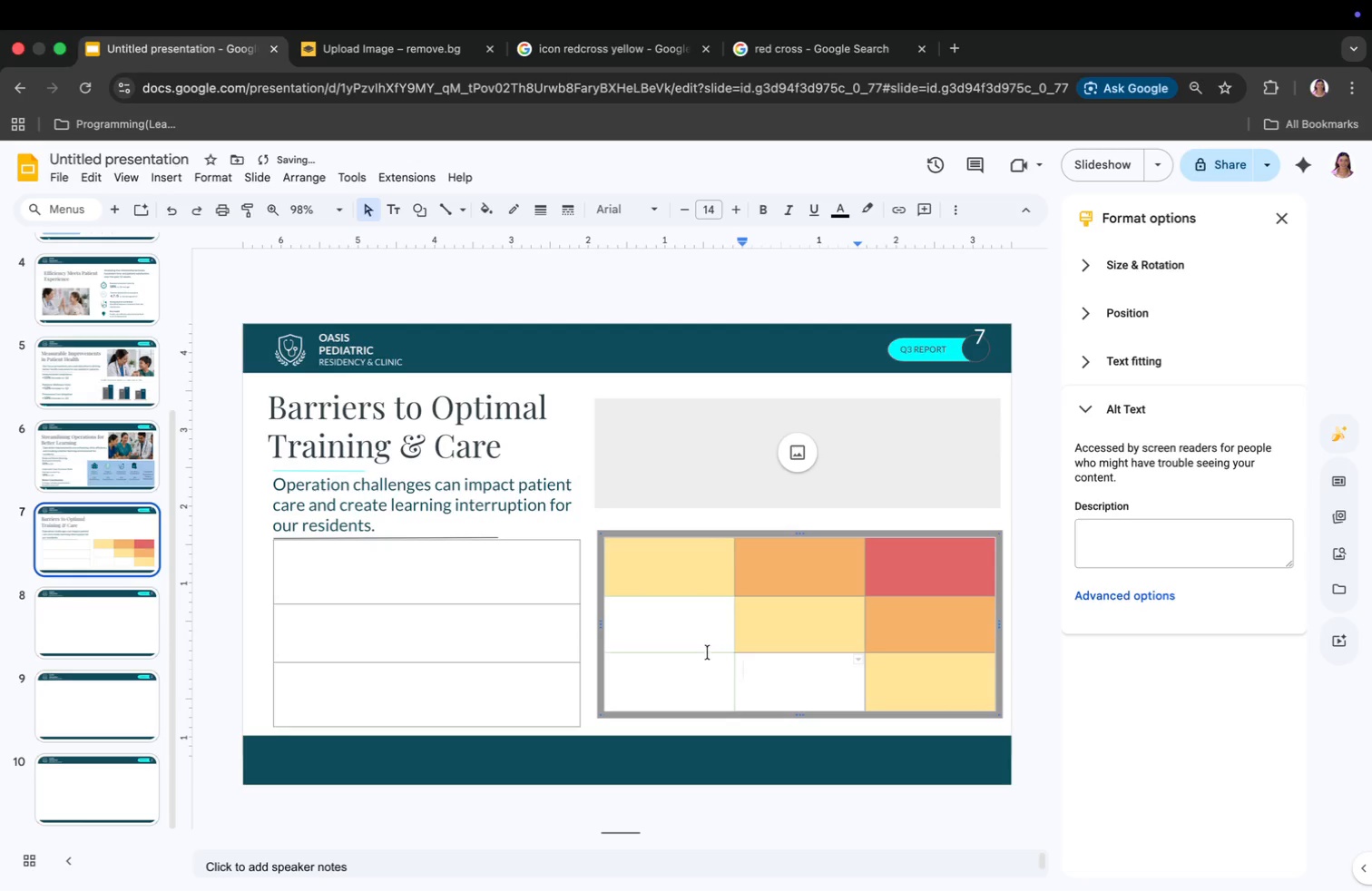 
left_click([703, 638])
 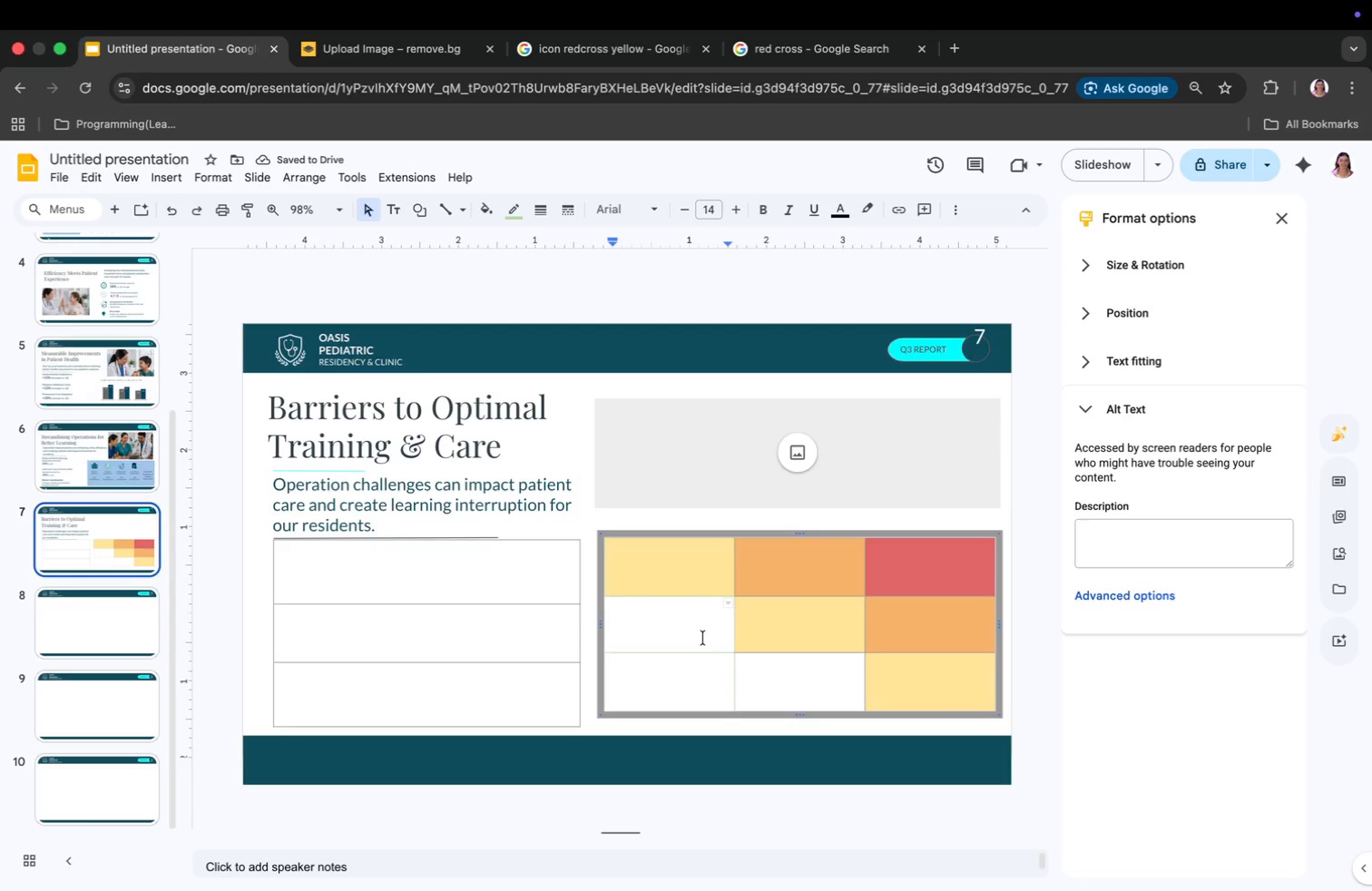 
left_click_drag(start_coordinate=[703, 638], to_coordinate=[721, 667])
 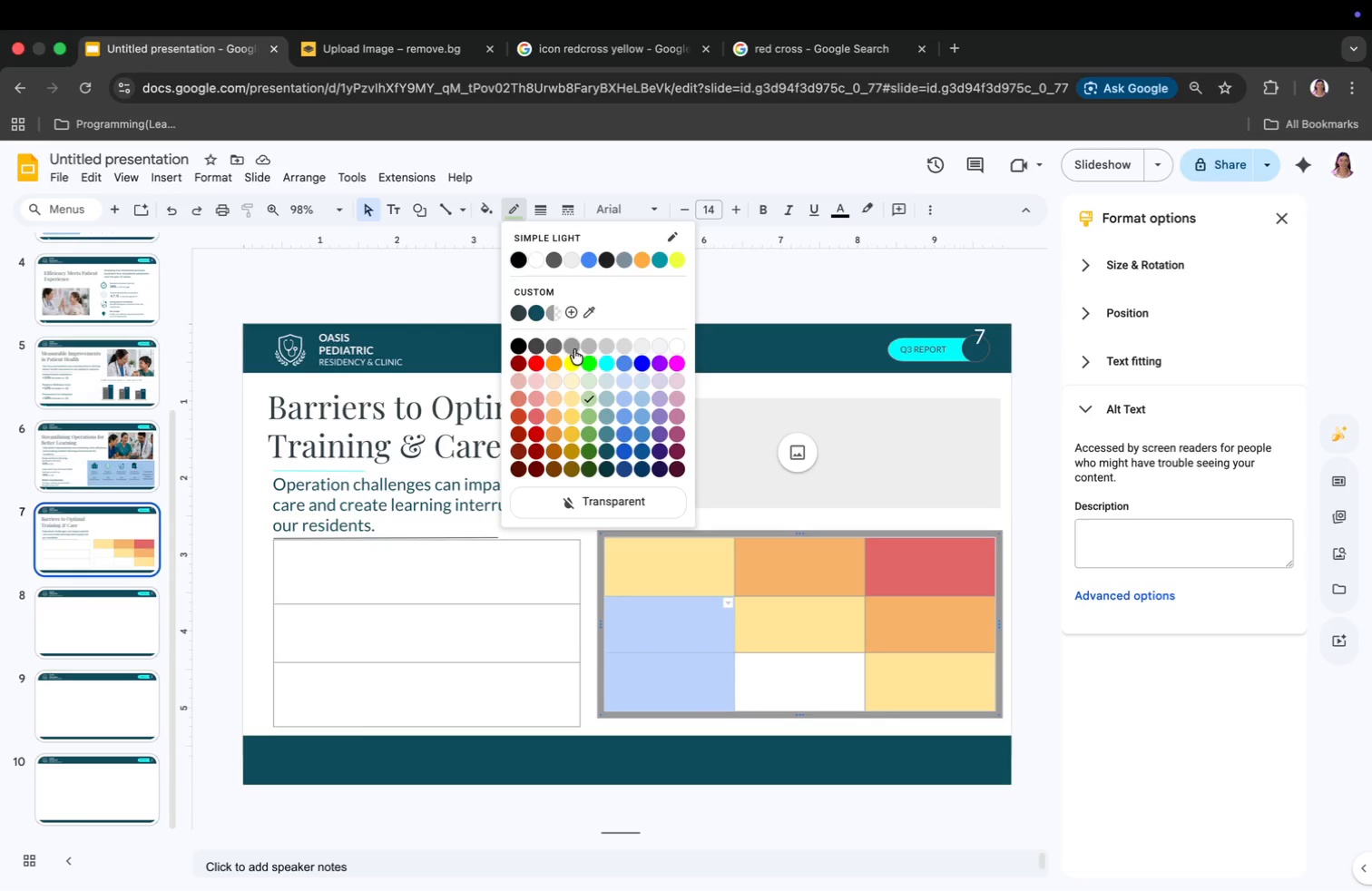 
left_click([574, 349])
 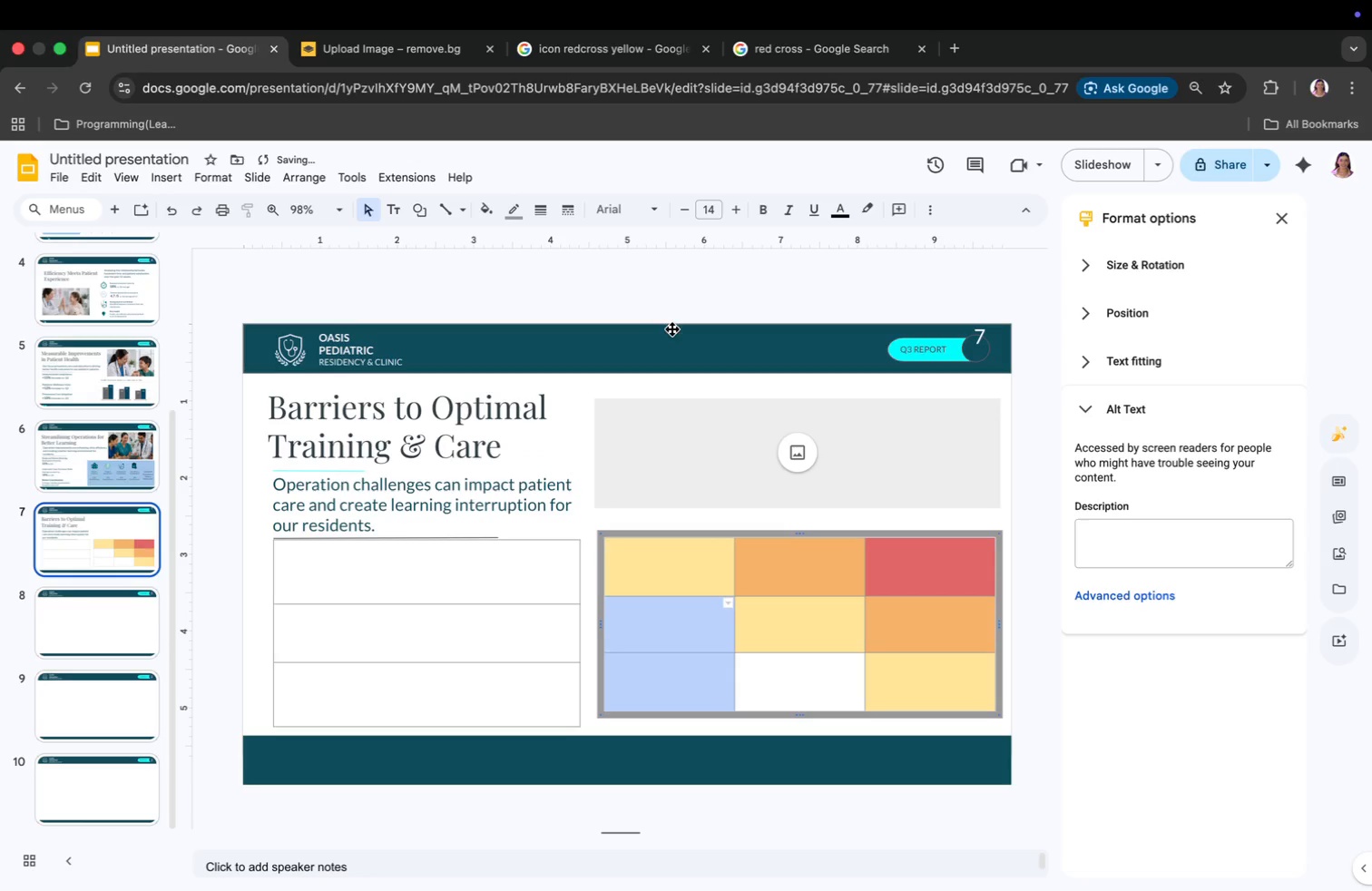 
left_click([684, 304])
 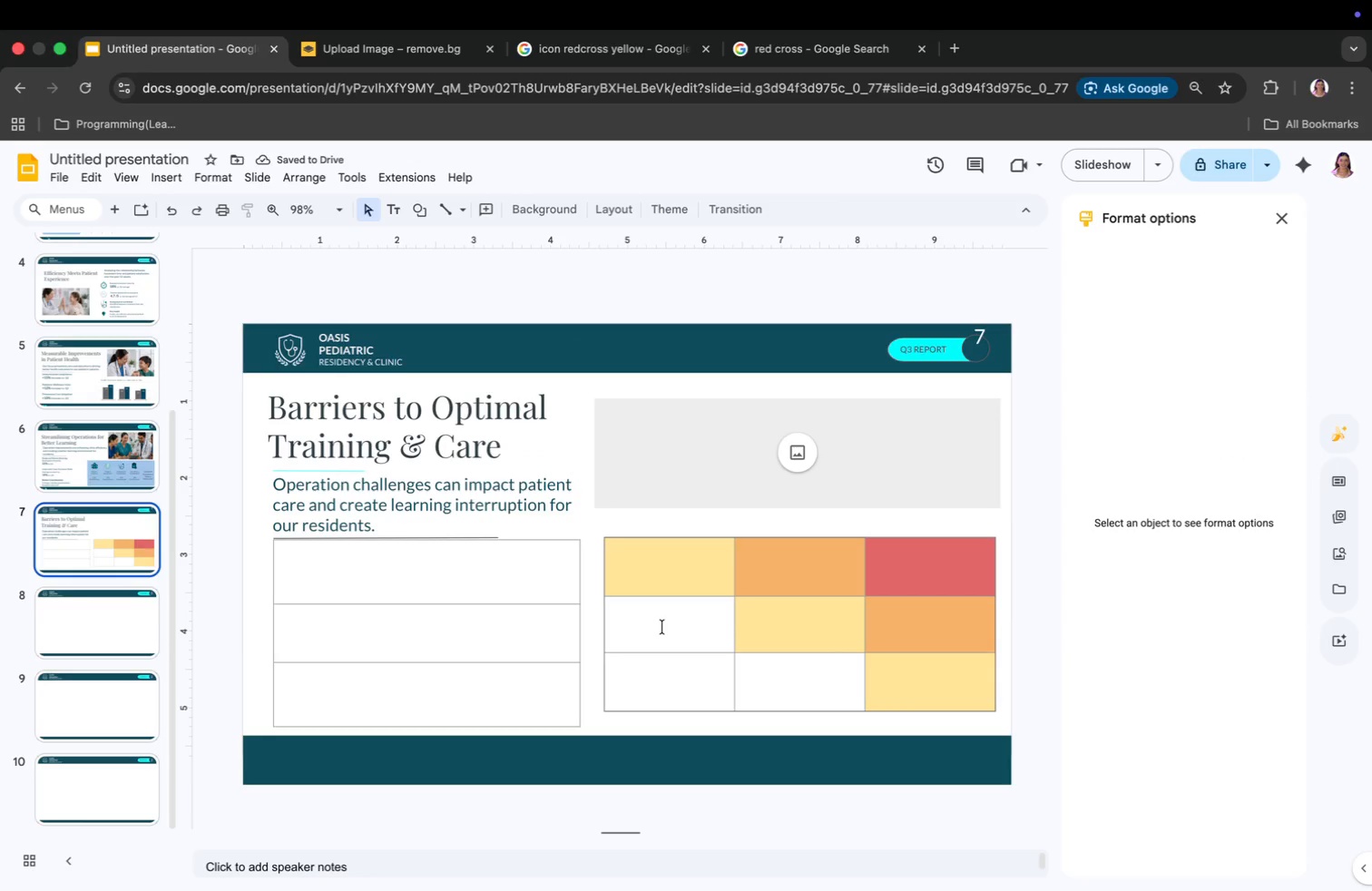 
left_click_drag(start_coordinate=[660, 623], to_coordinate=[670, 655])
 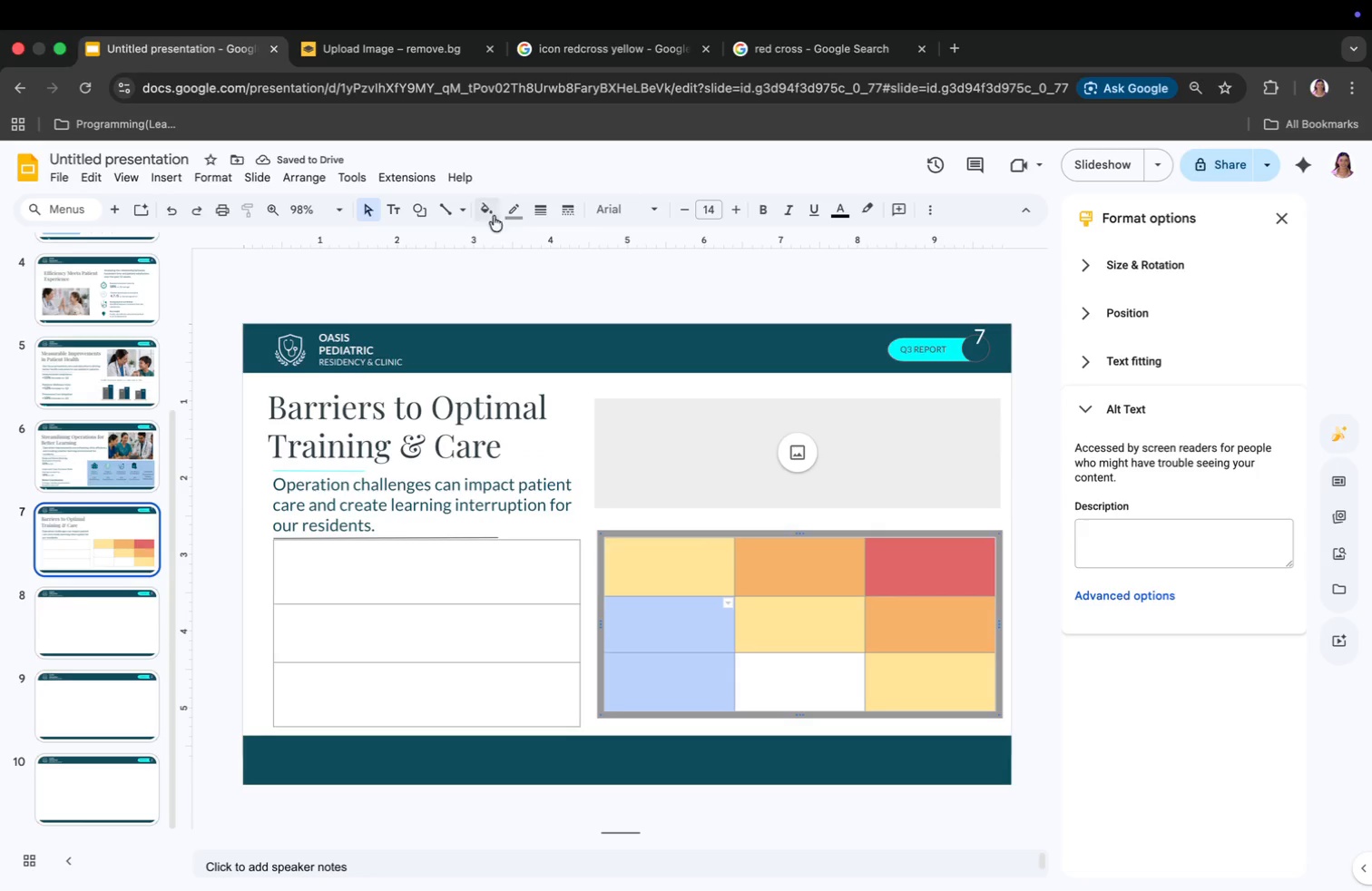 
left_click([492, 212])
 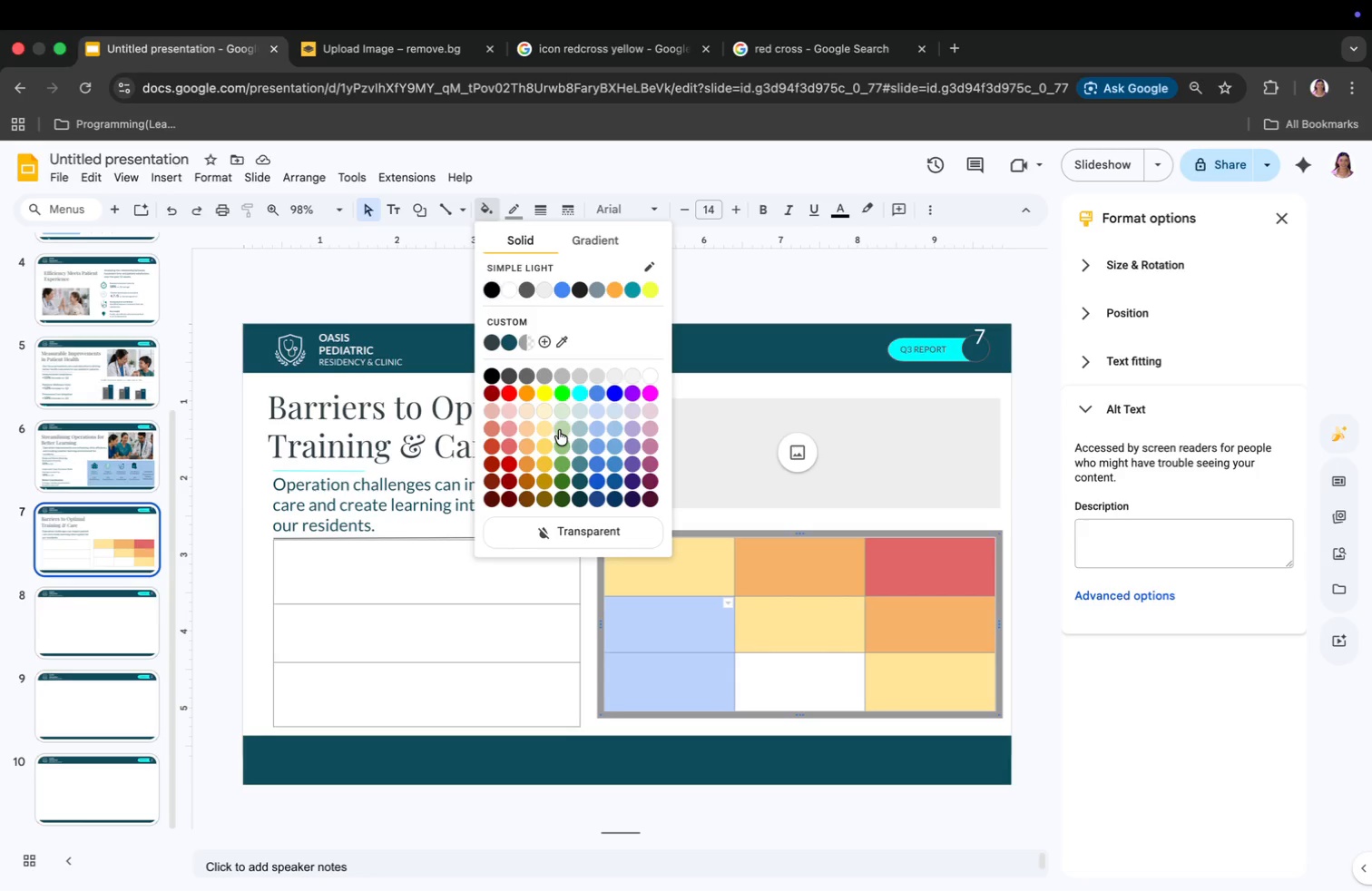 
left_click([566, 443])
 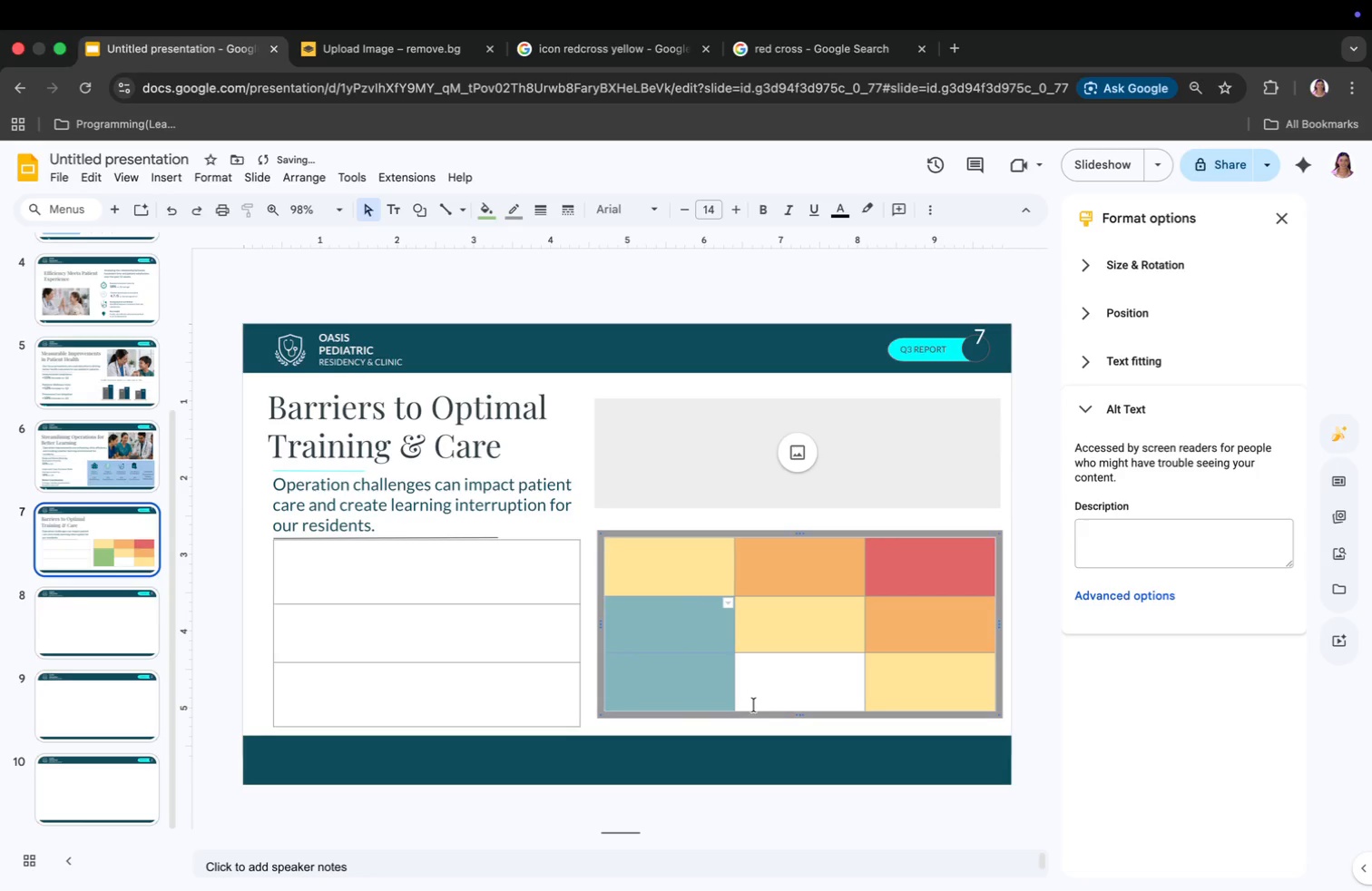 
left_click([754, 683])
 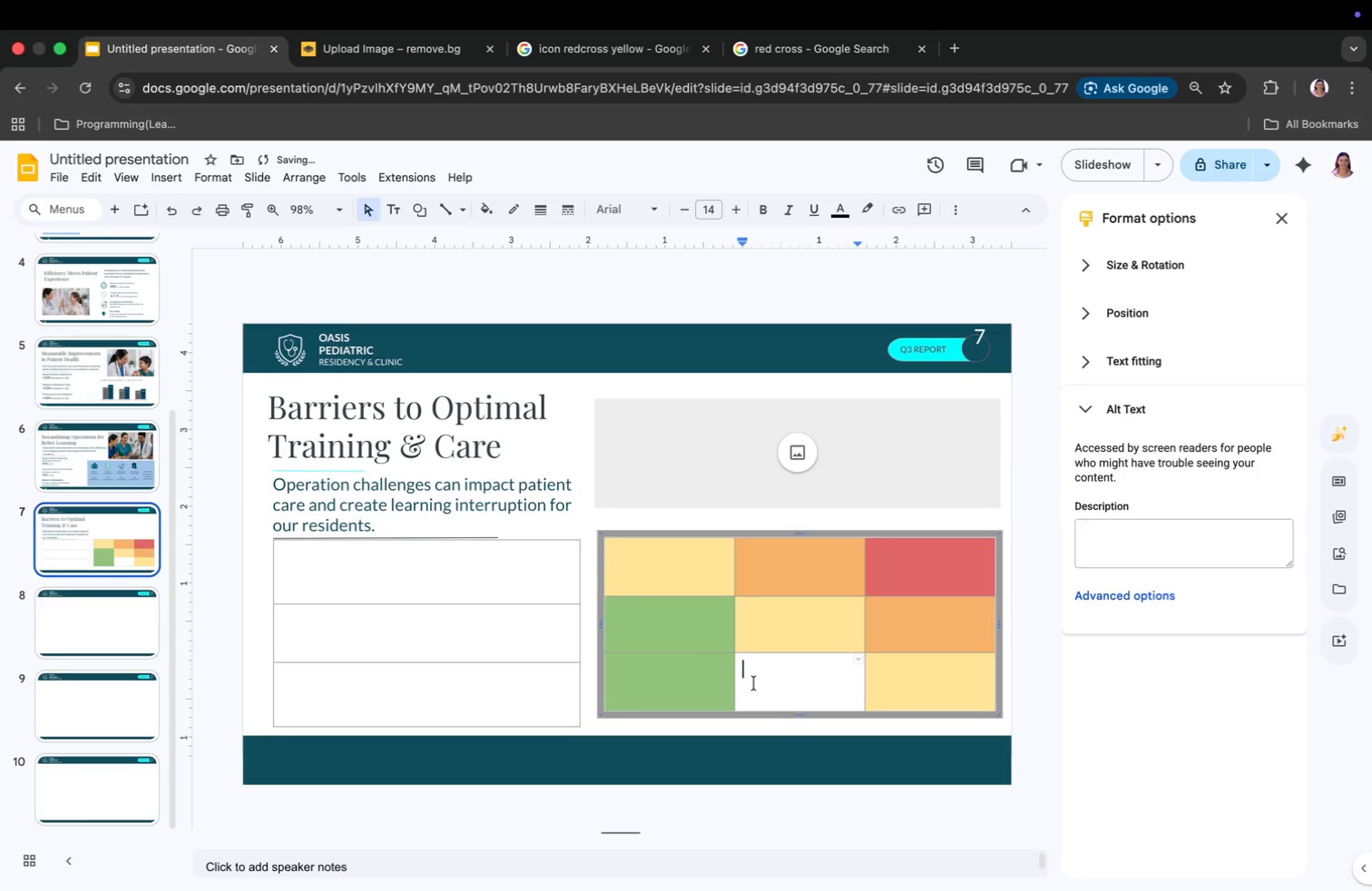 
left_click([754, 683])
 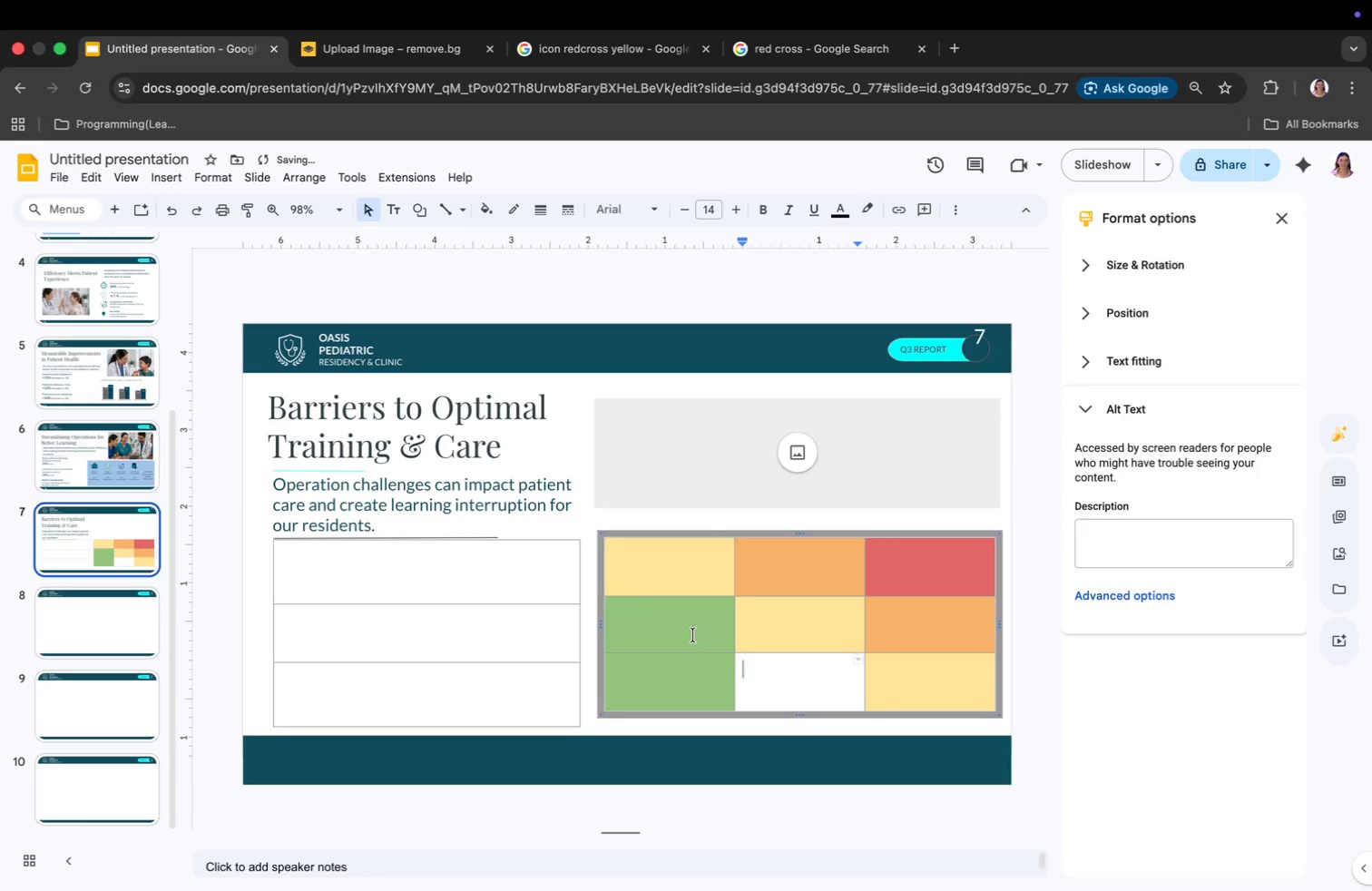 
left_click_drag(start_coordinate=[693, 633], to_coordinate=[699, 671])
 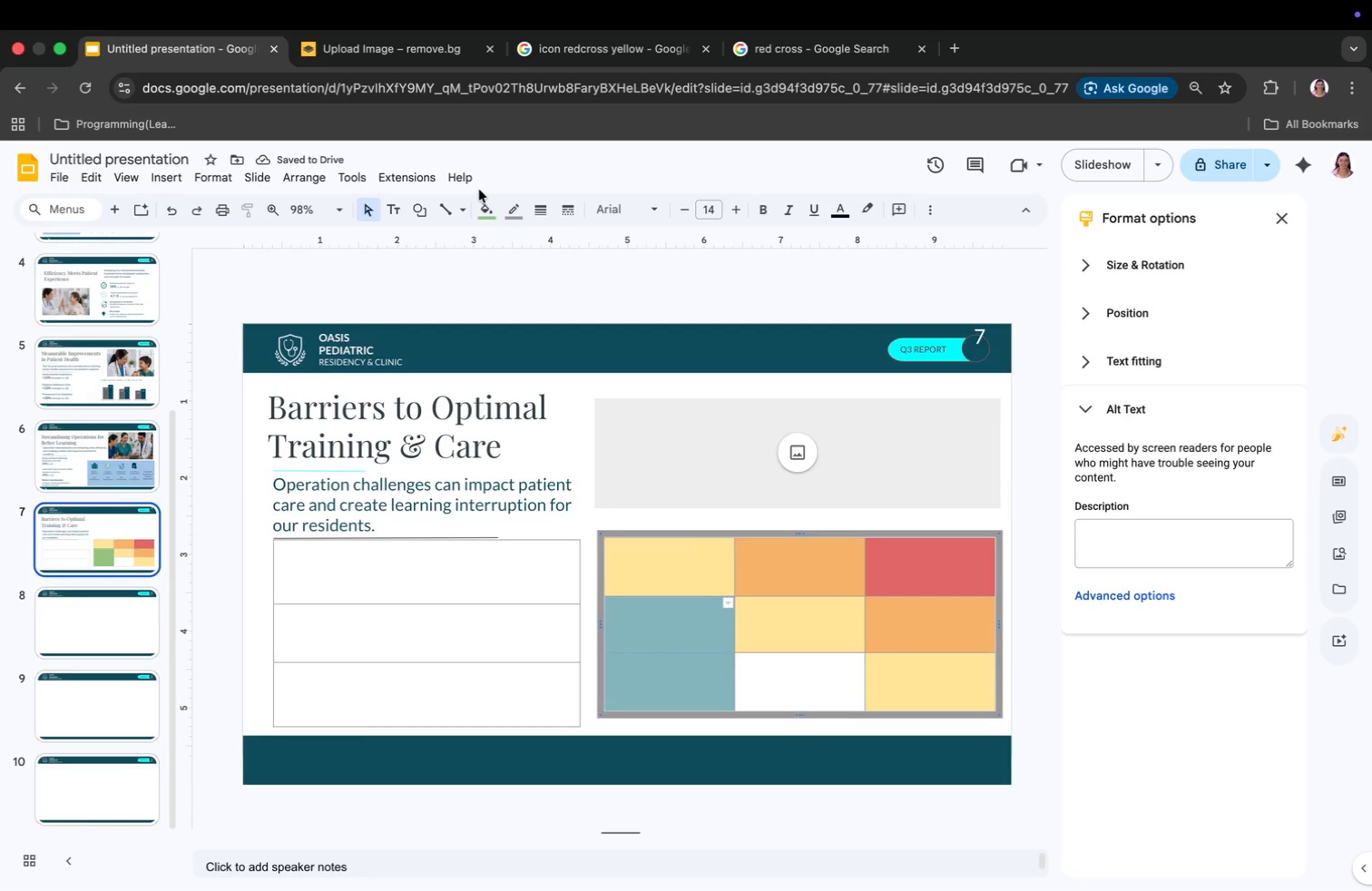 
double_click([482, 212])
 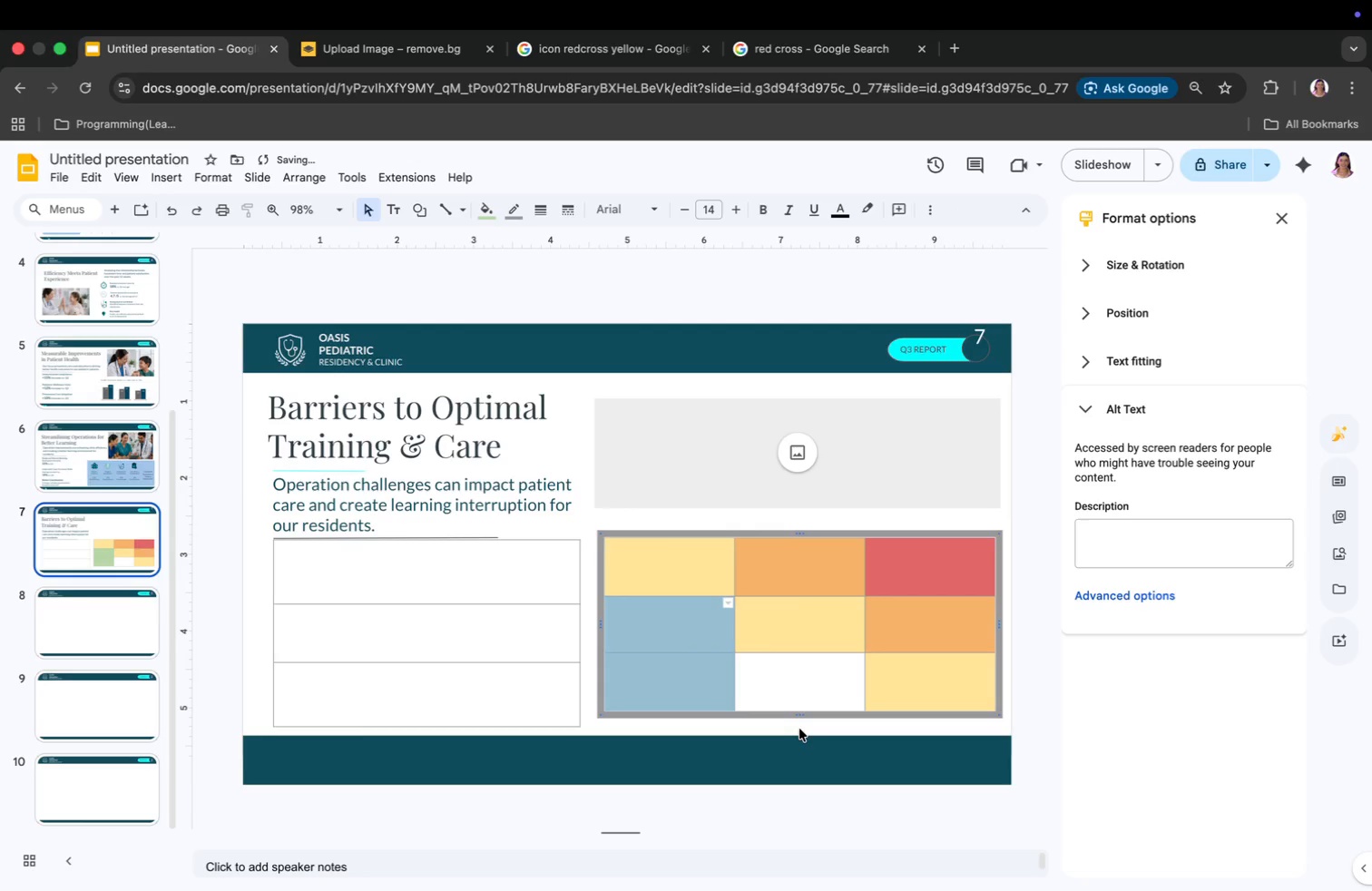 
double_click([779, 694])
 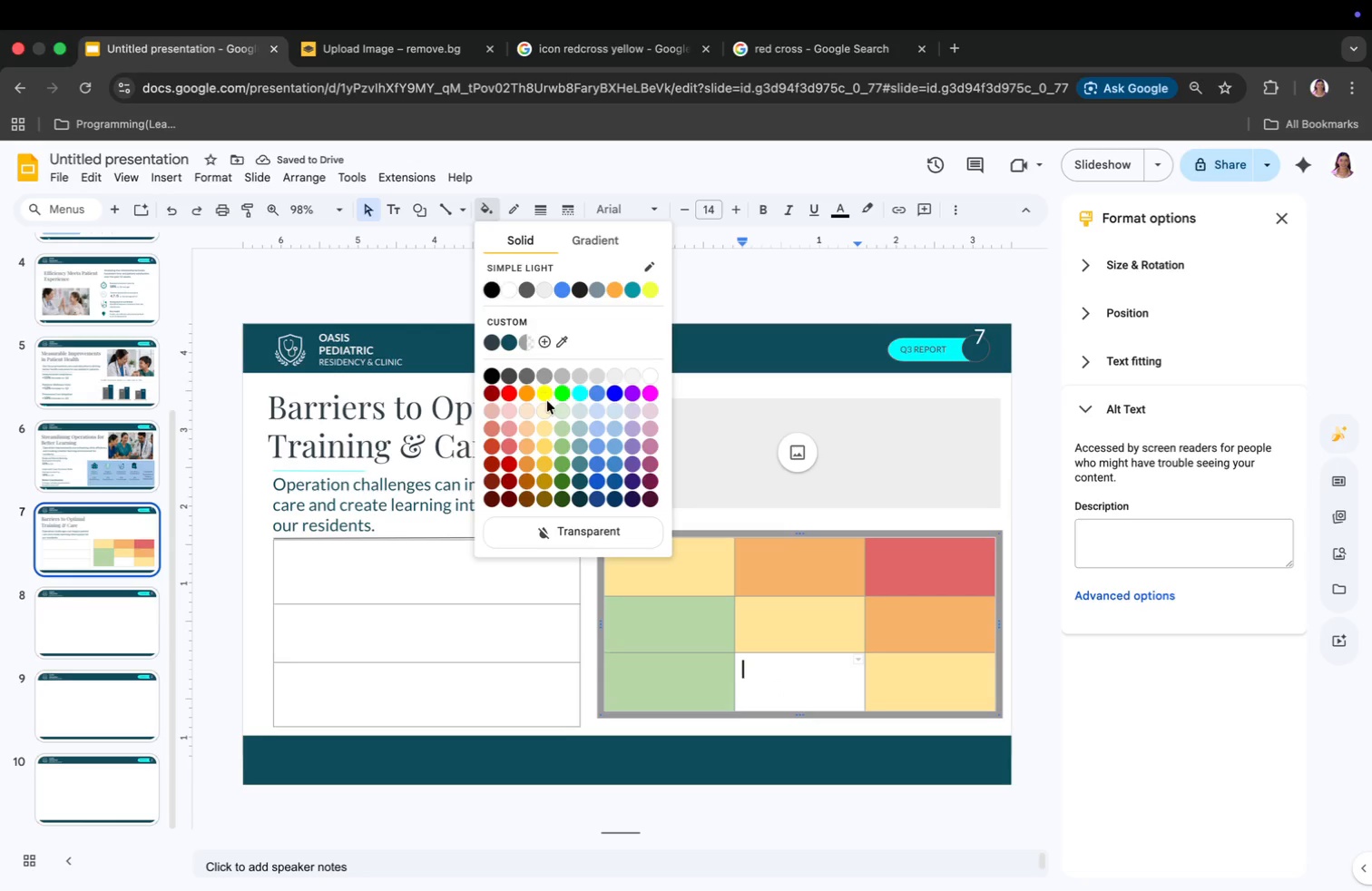 
left_click([562, 427])
 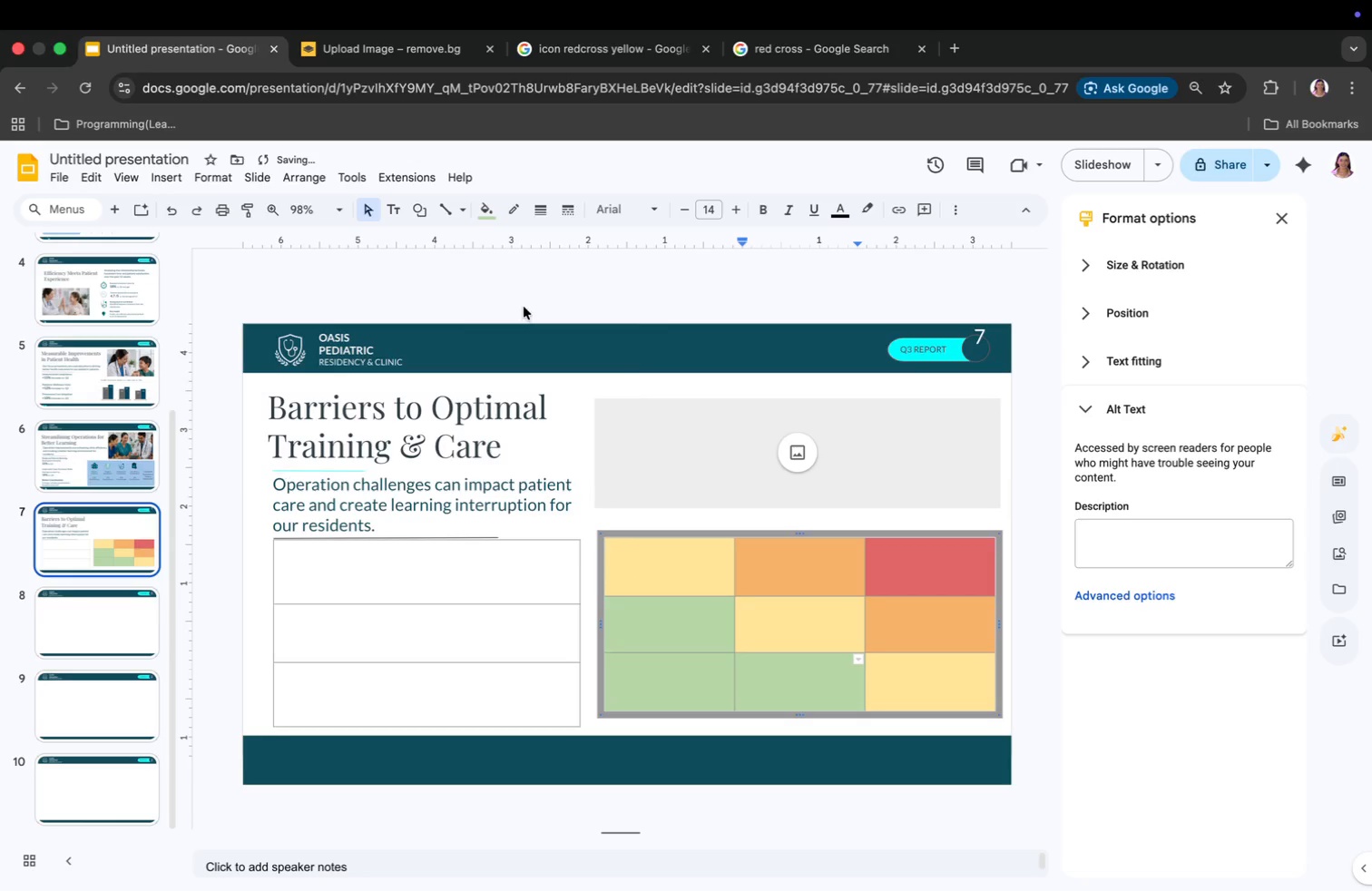 
left_click_drag(start_coordinate=[640, 569], to_coordinate=[906, 675])
 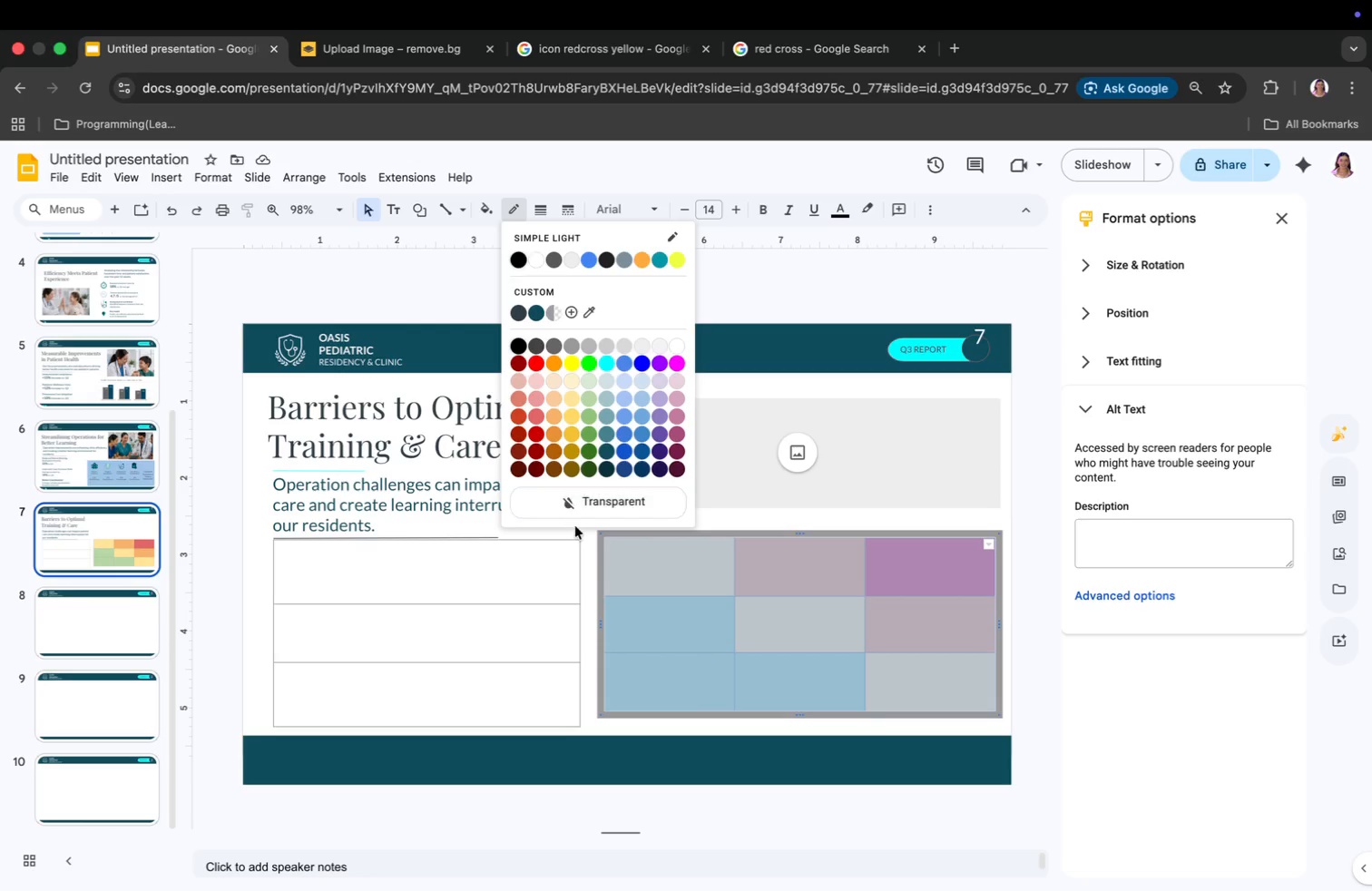 
left_click([573, 506])
 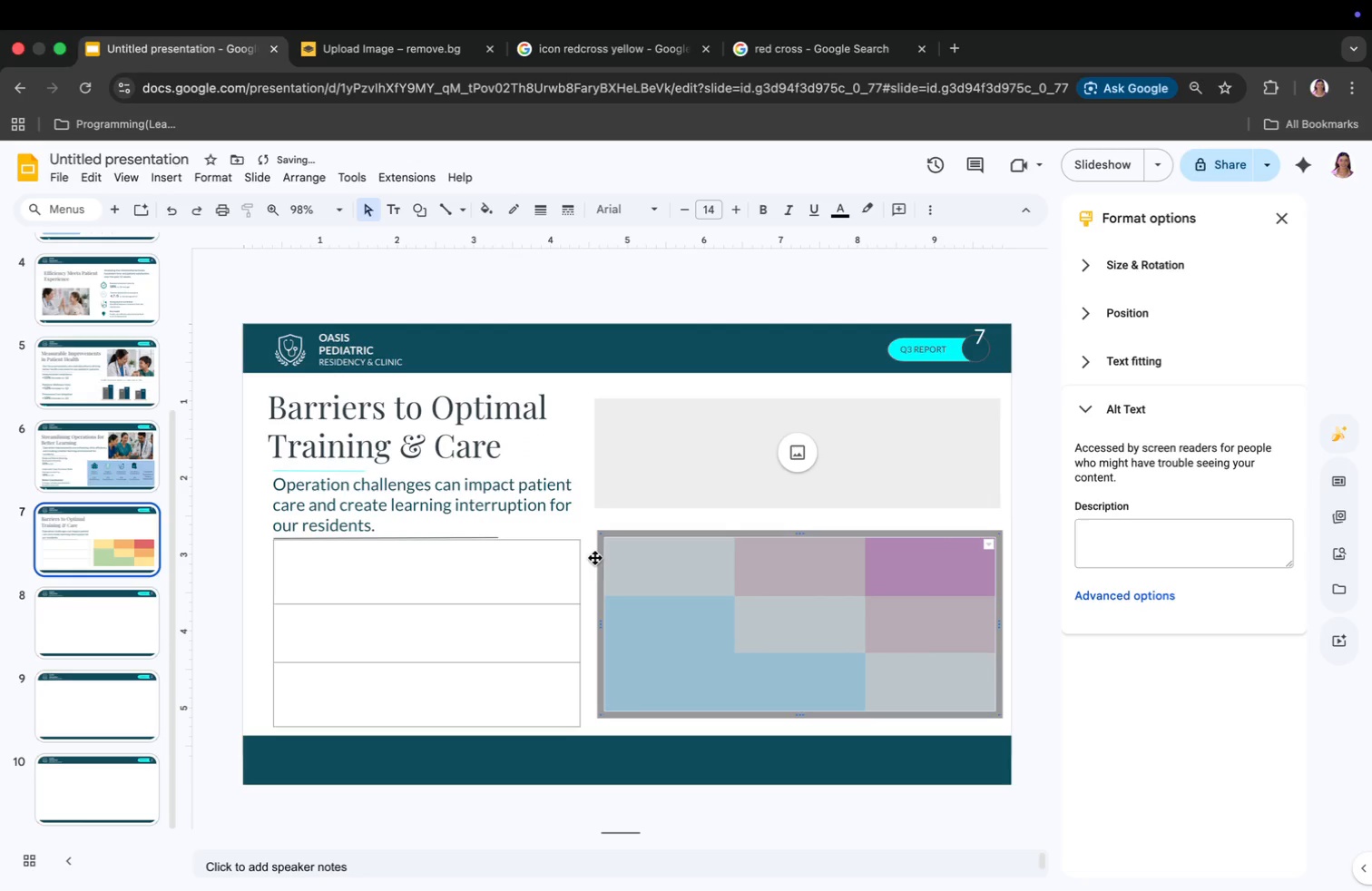 
left_click([591, 566])
 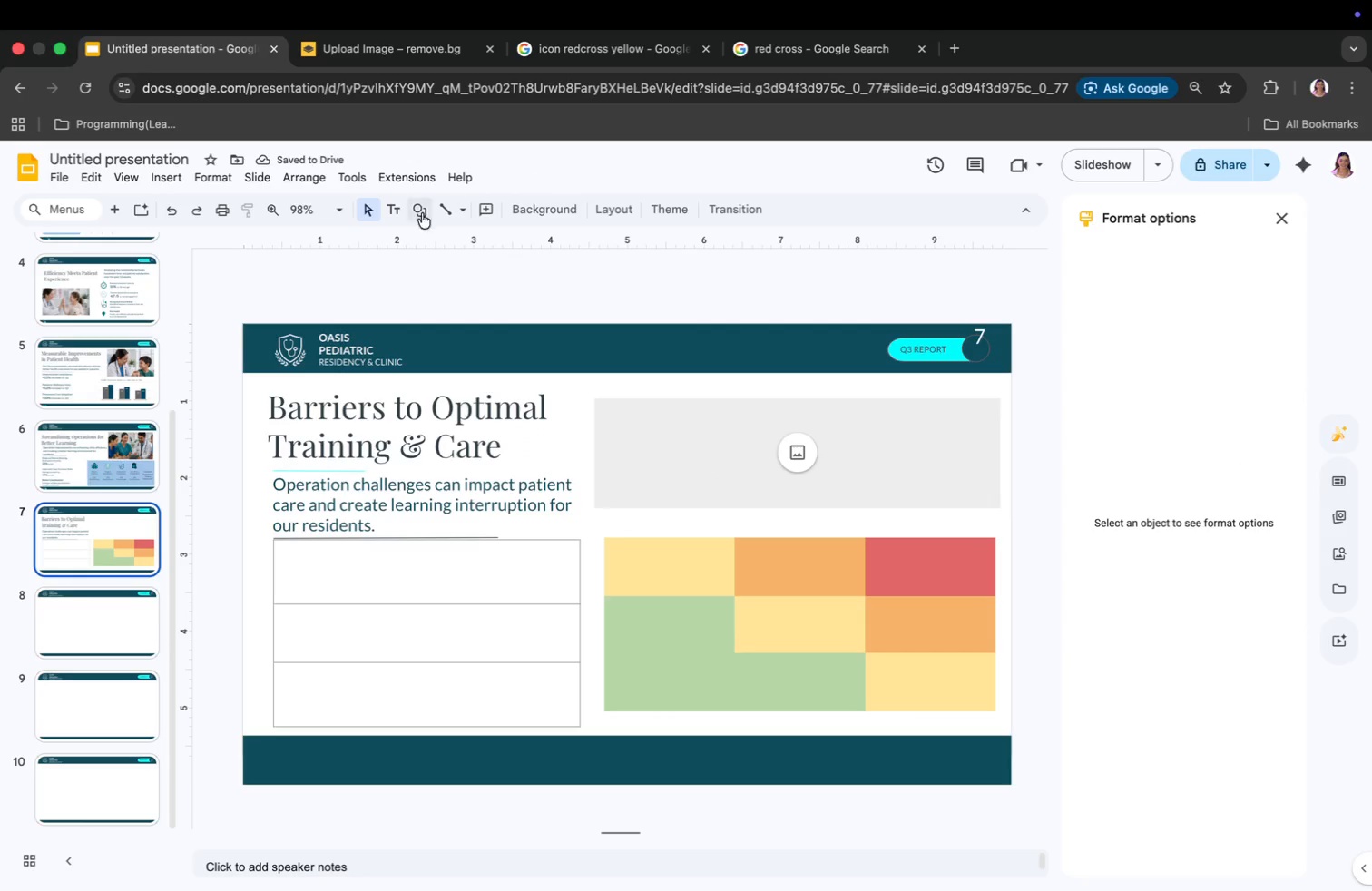 
wait(5.06)
 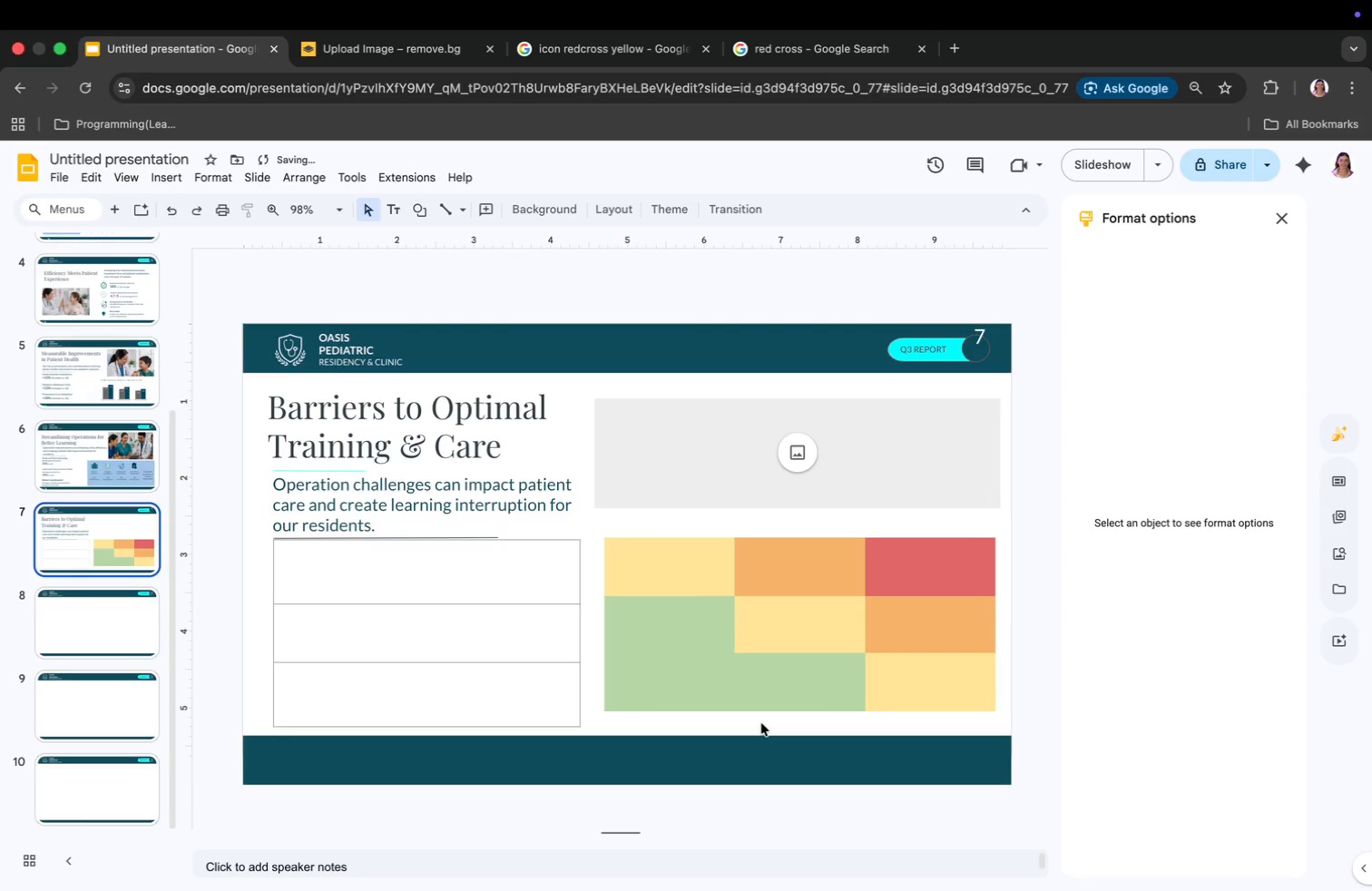 
key(Meta+CommandLeft)
 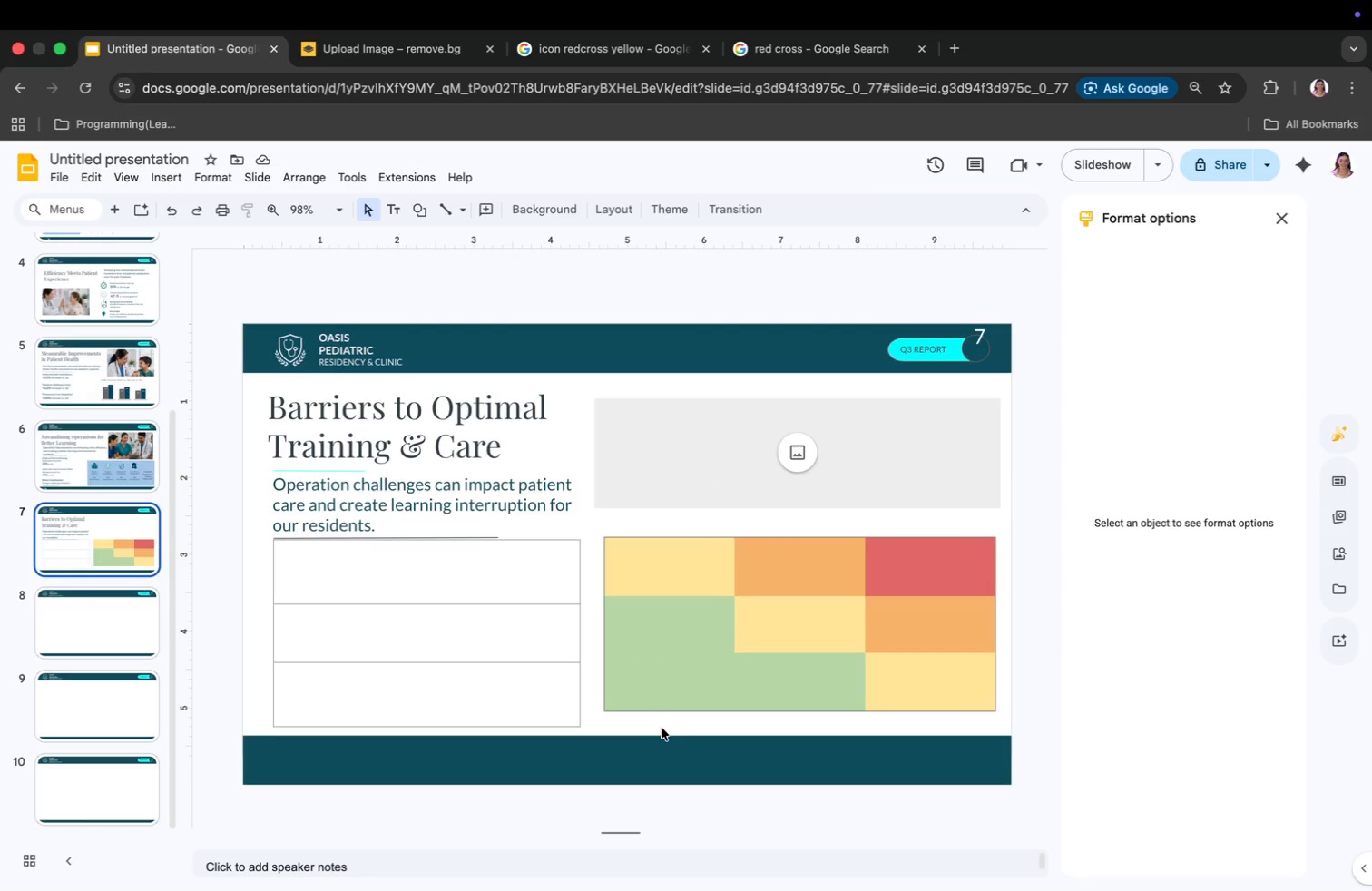 
key(Meta+Z)
 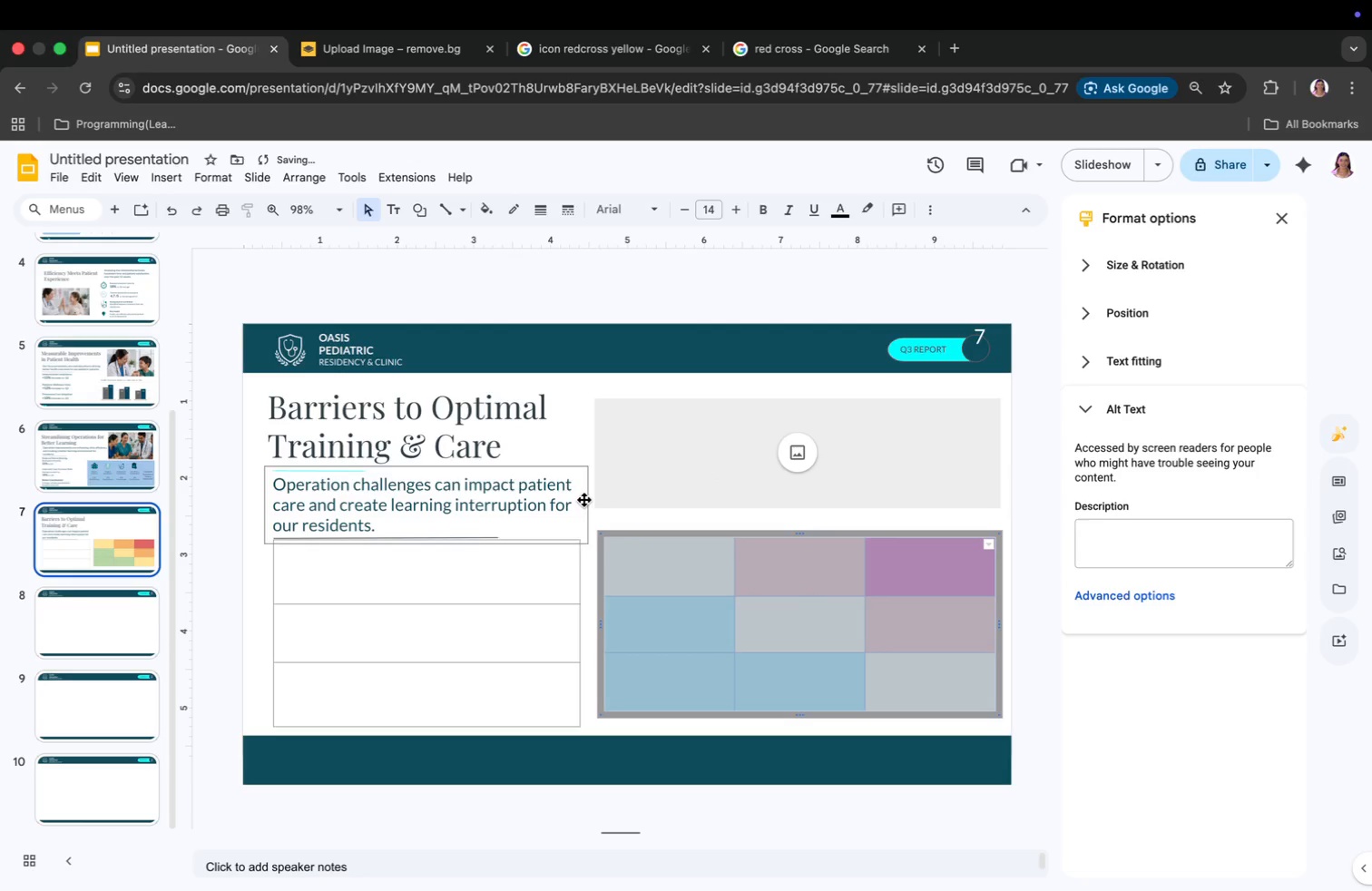 
left_click([611, 514])
 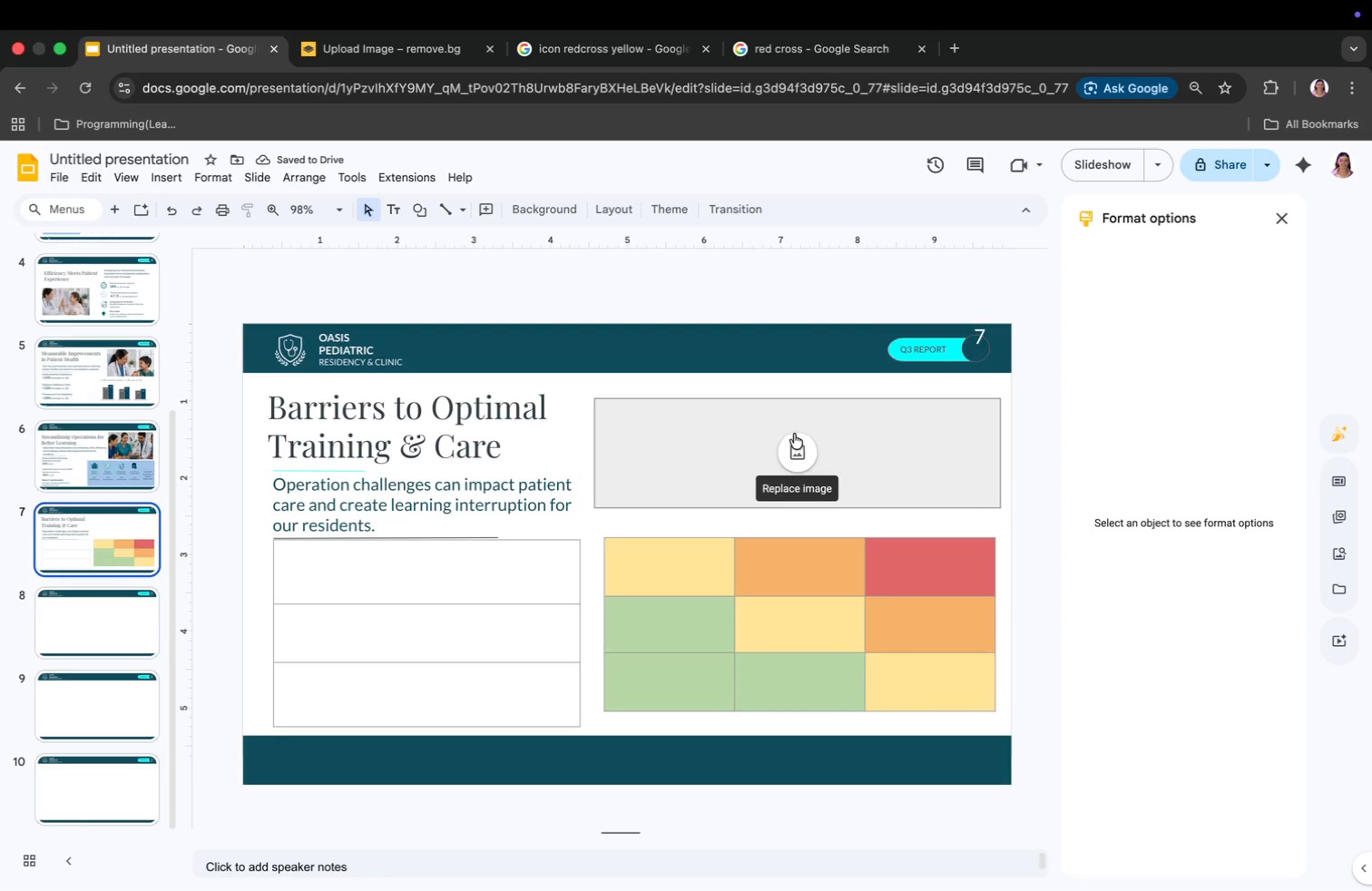 
left_click([792, 442])
 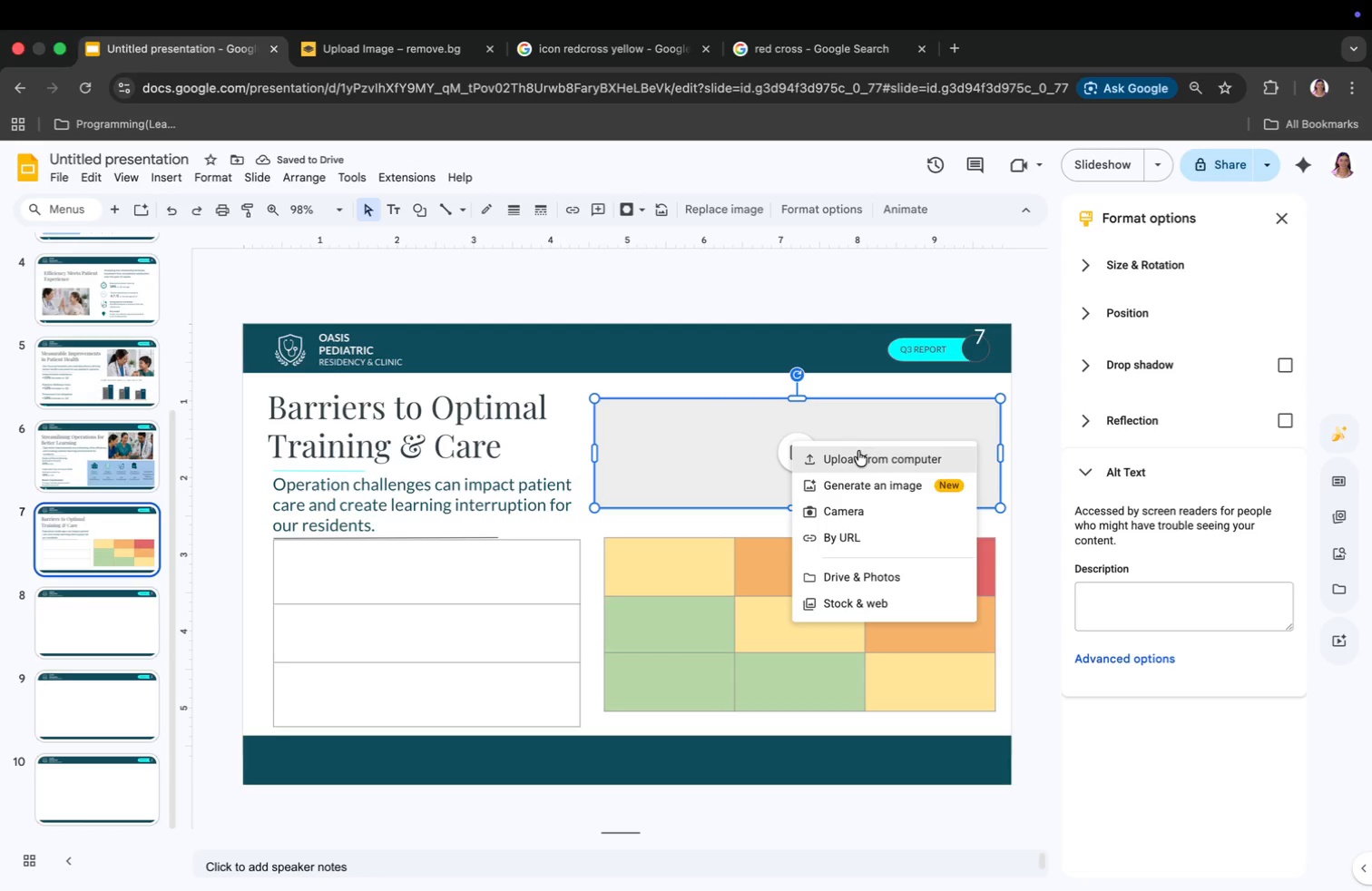 
left_click([857, 455])
 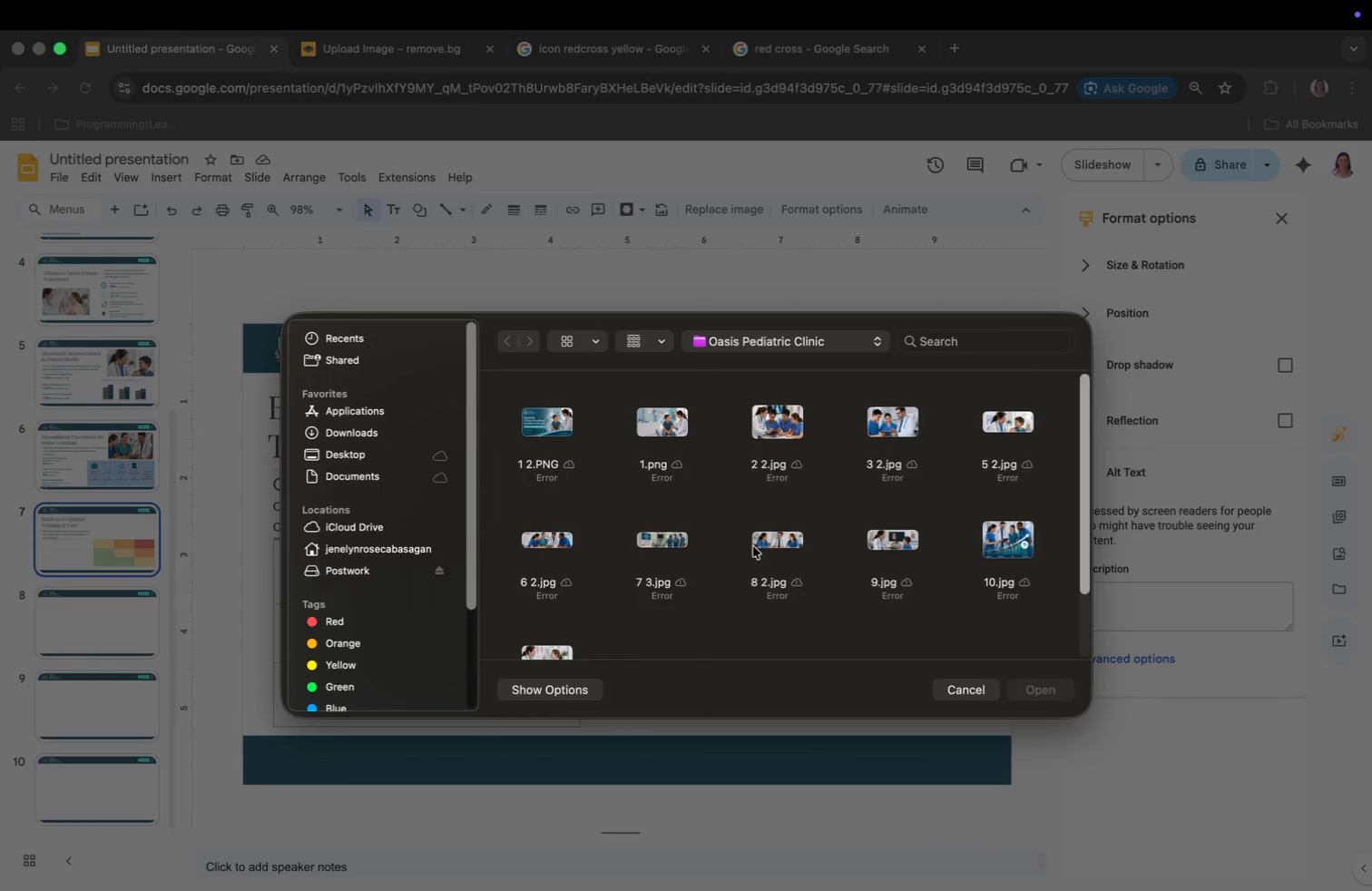 
left_click([668, 543])
 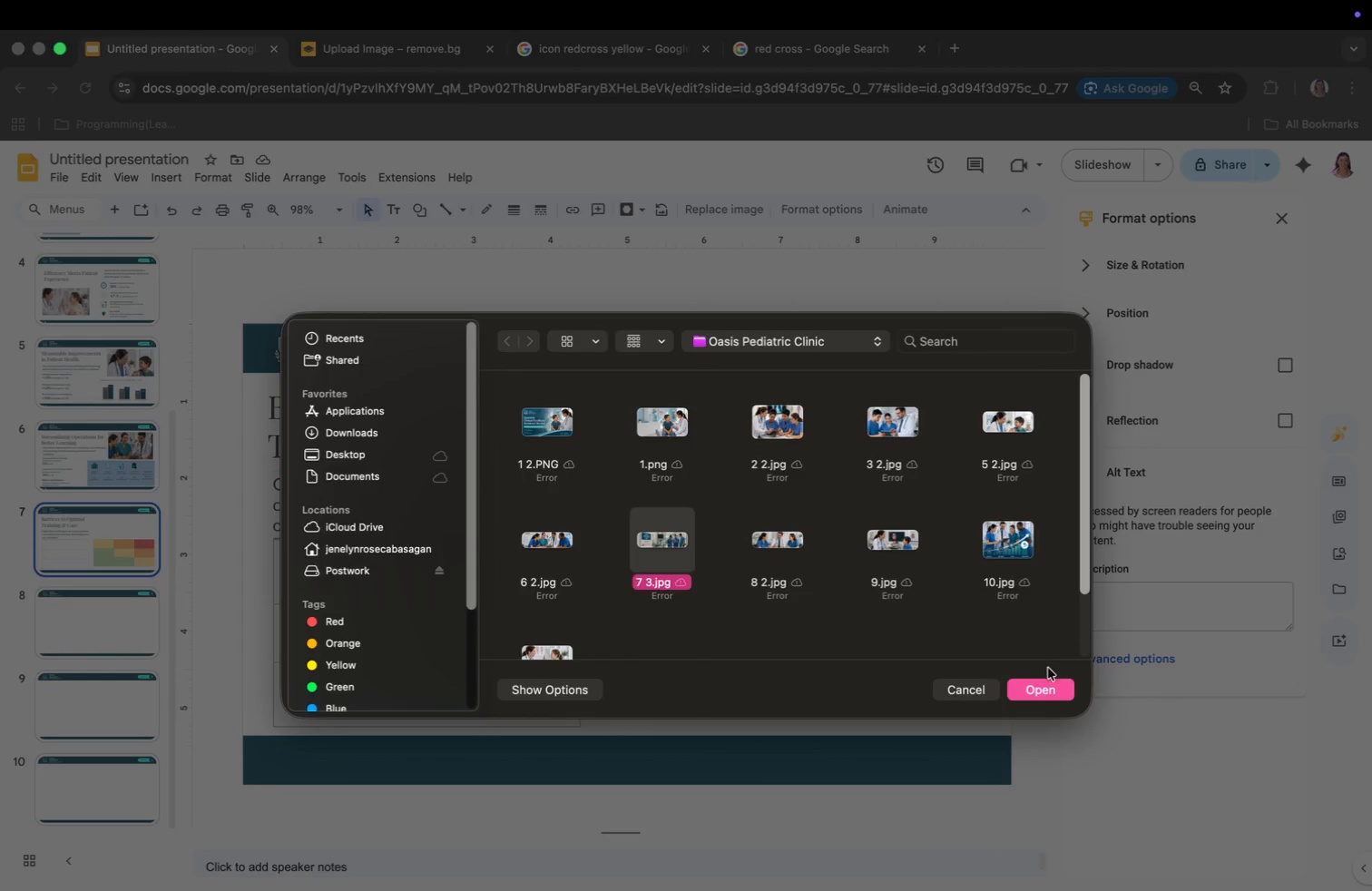 
left_click([1046, 682])
 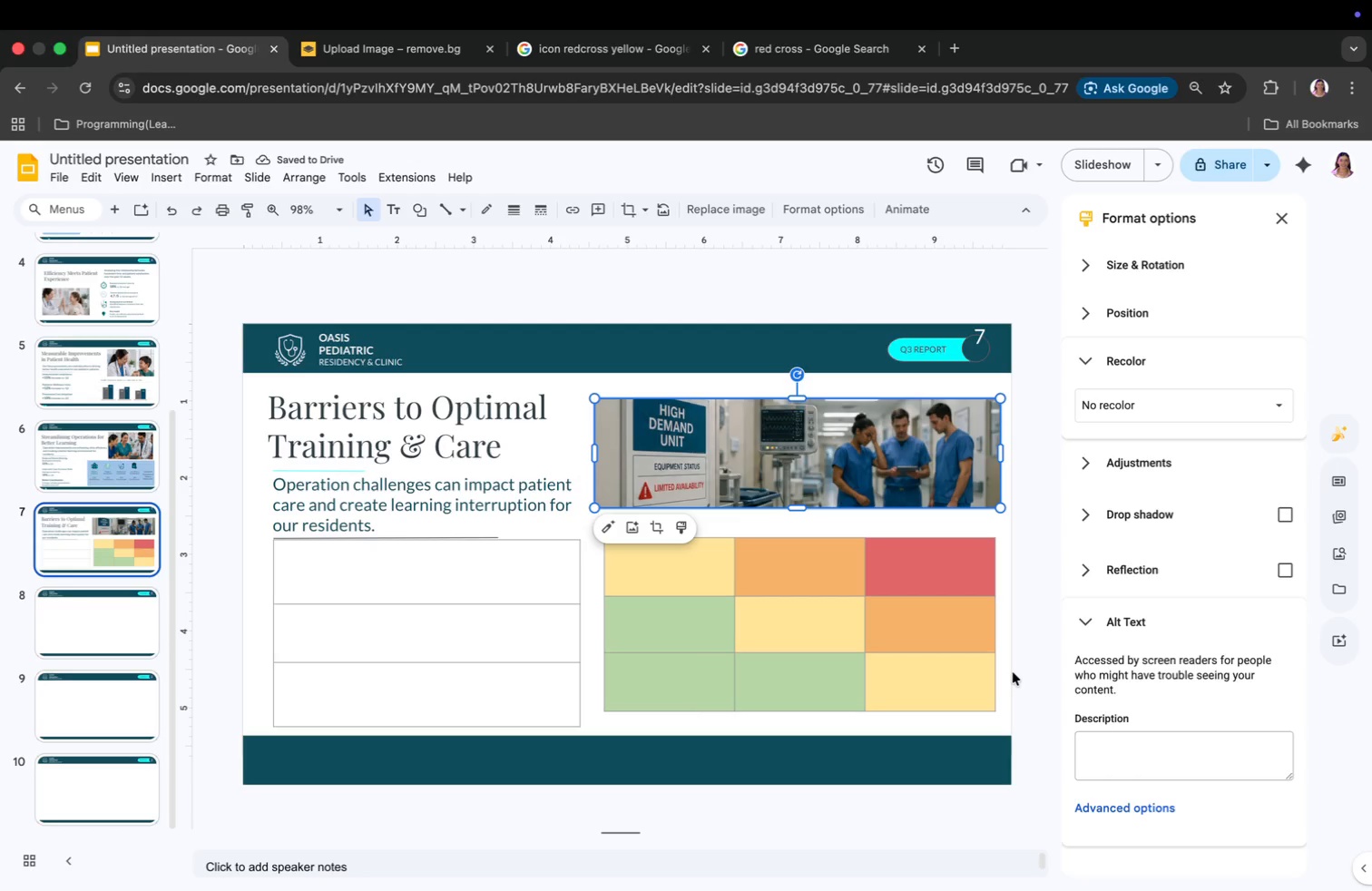 
wait(10.68)
 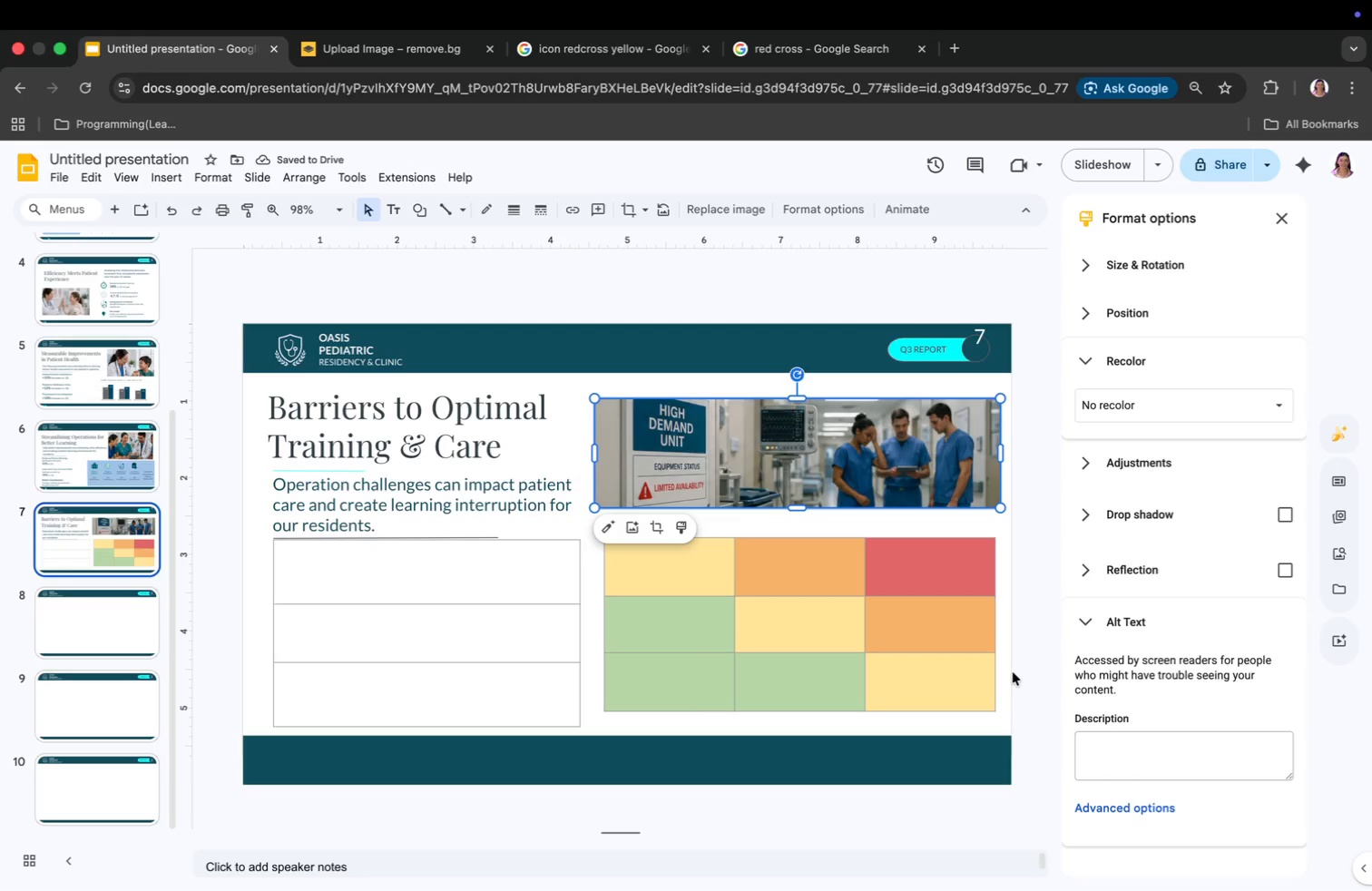 
left_click([153, 184])
 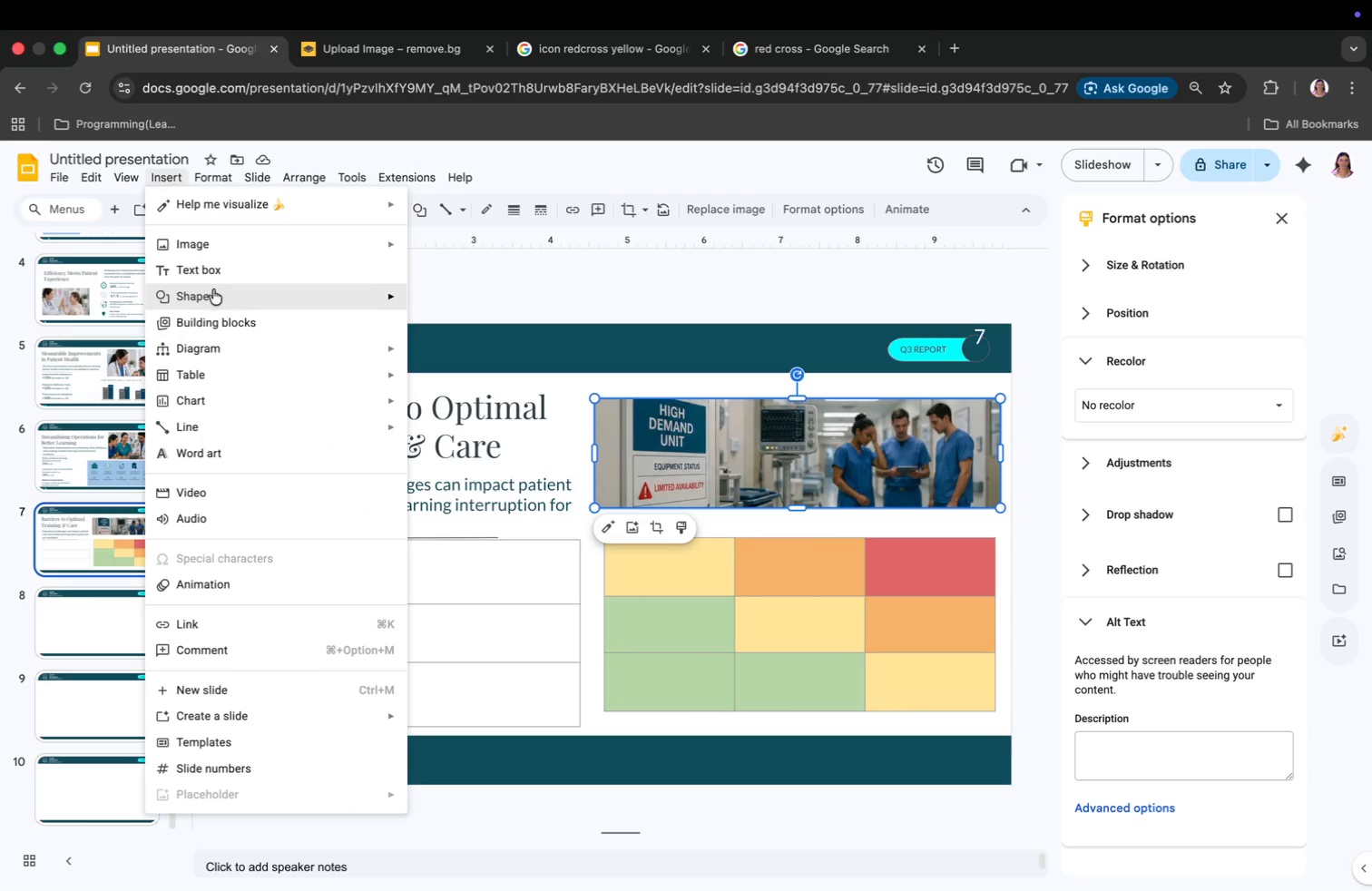 
left_click([213, 269])
 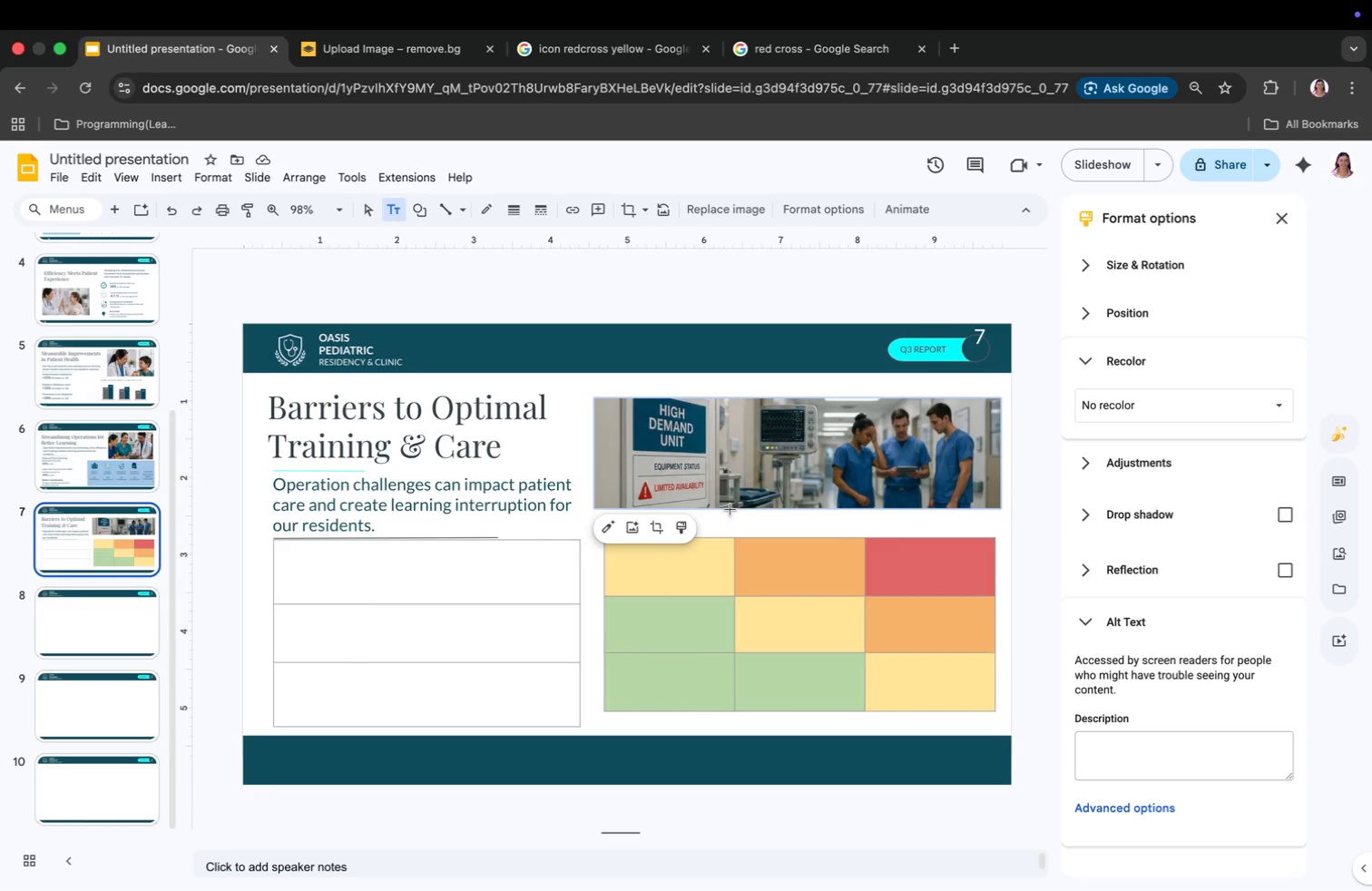 
left_click([730, 514])
 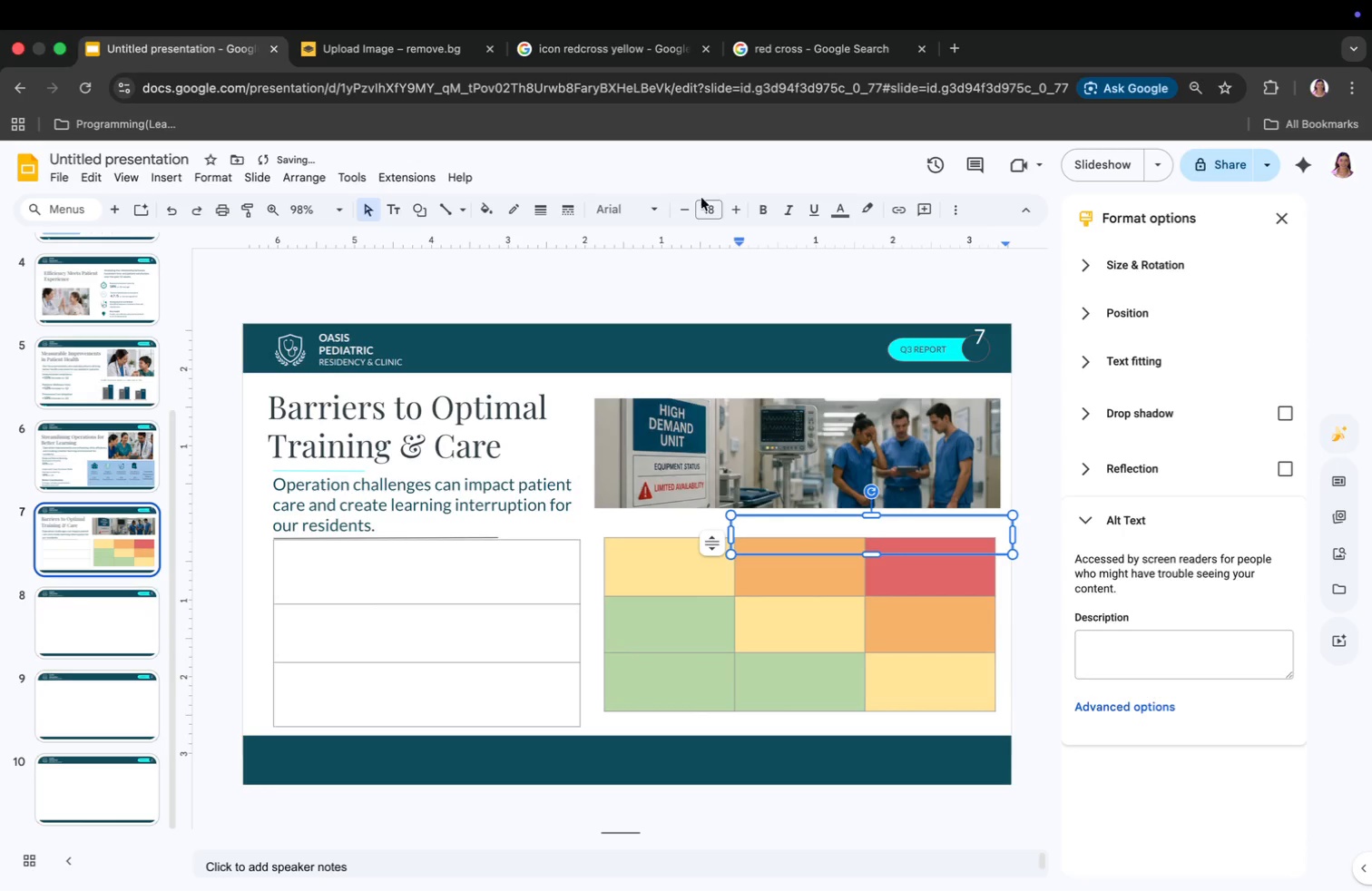 
left_click([605, 210])
 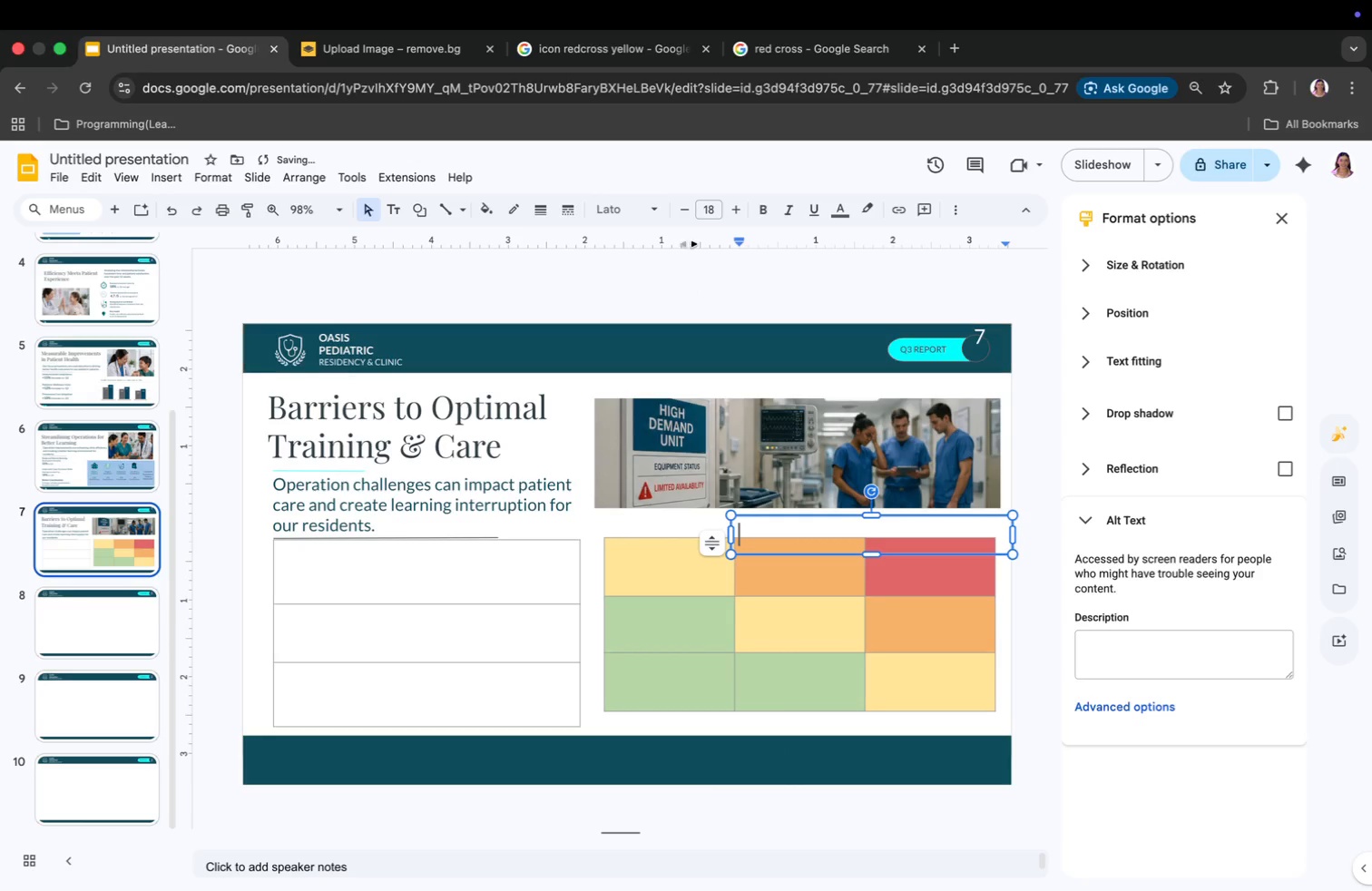 
left_click([710, 211])
 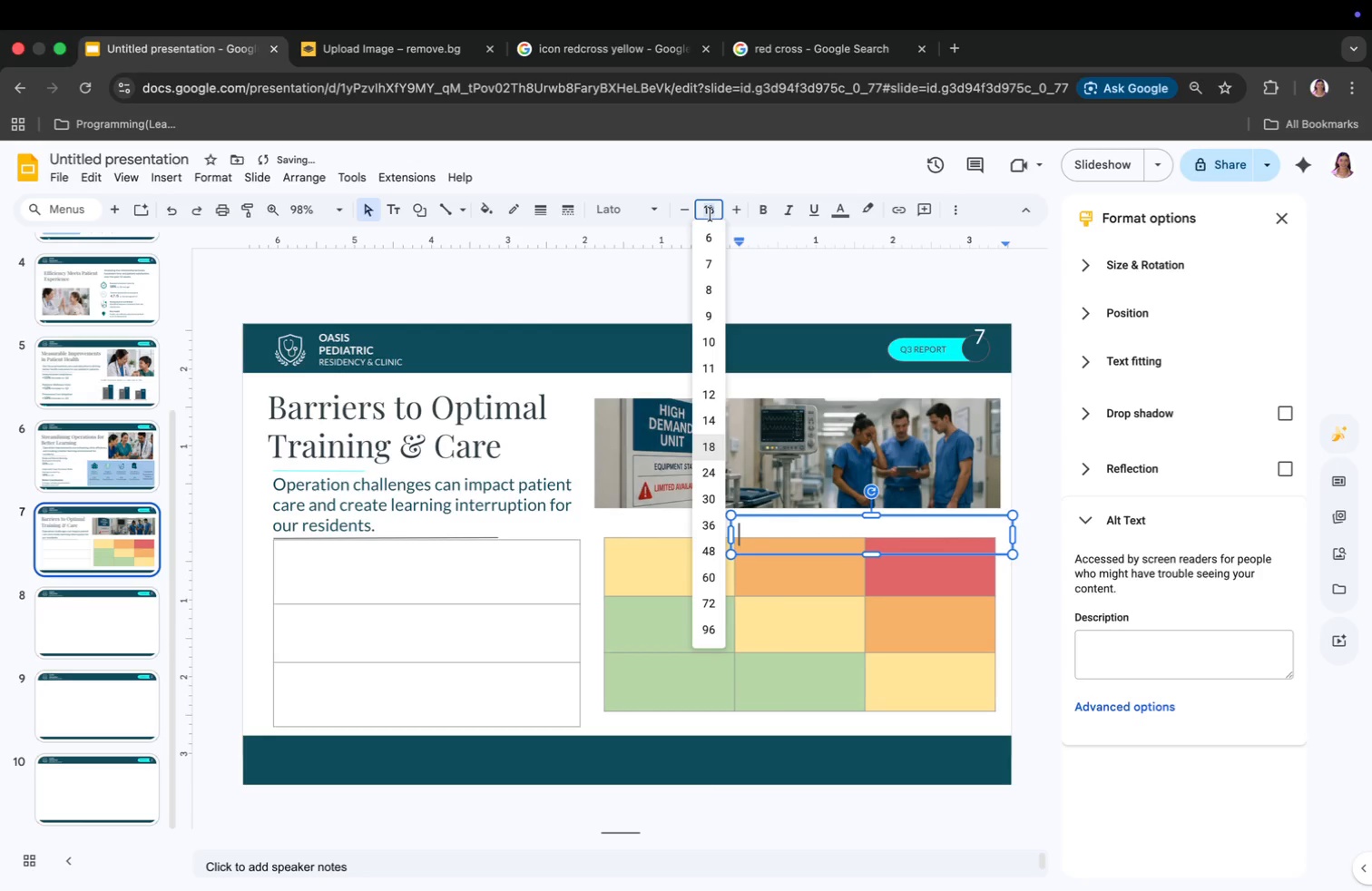 
type(10)
 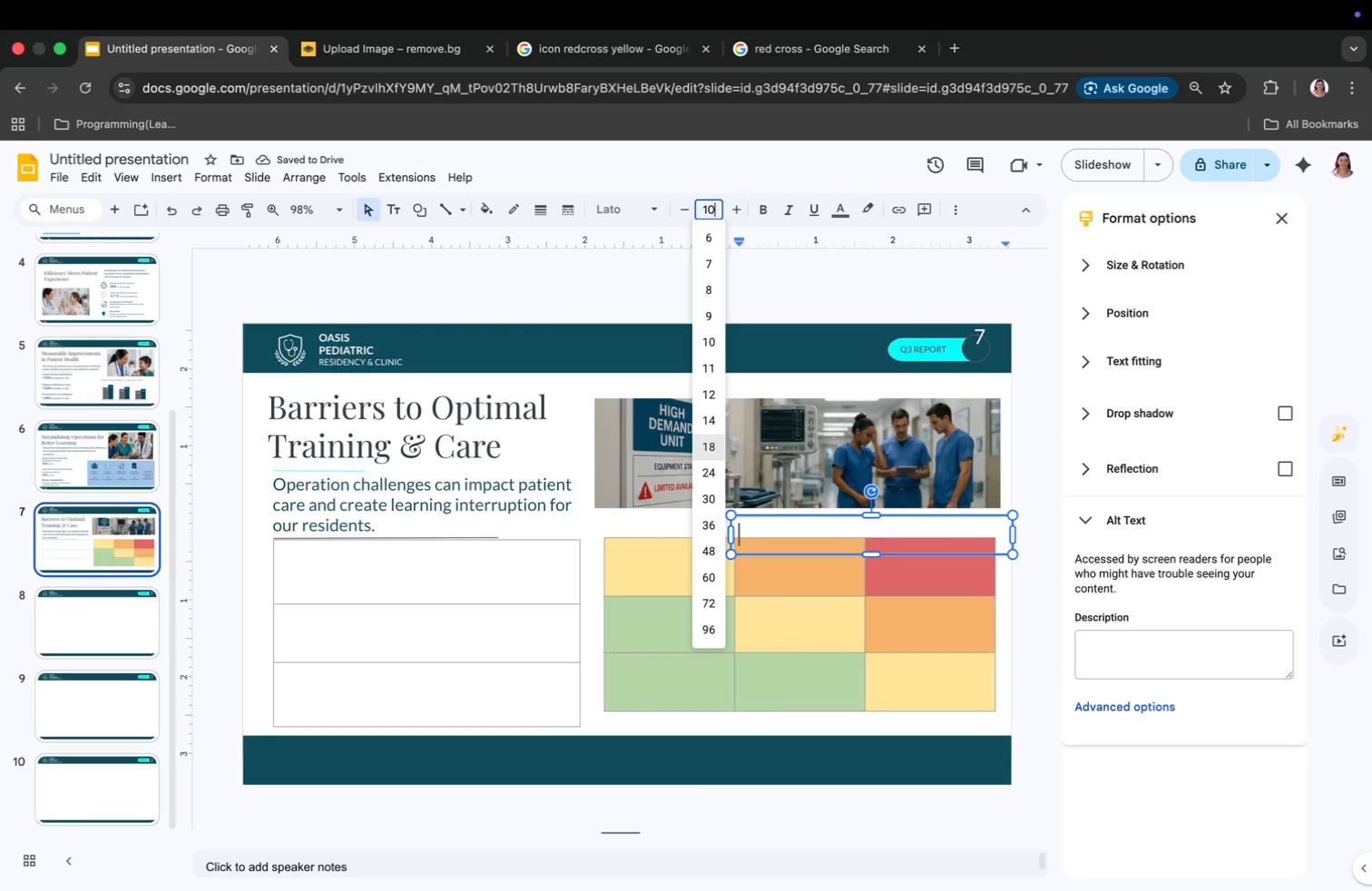 
key(Enter)
 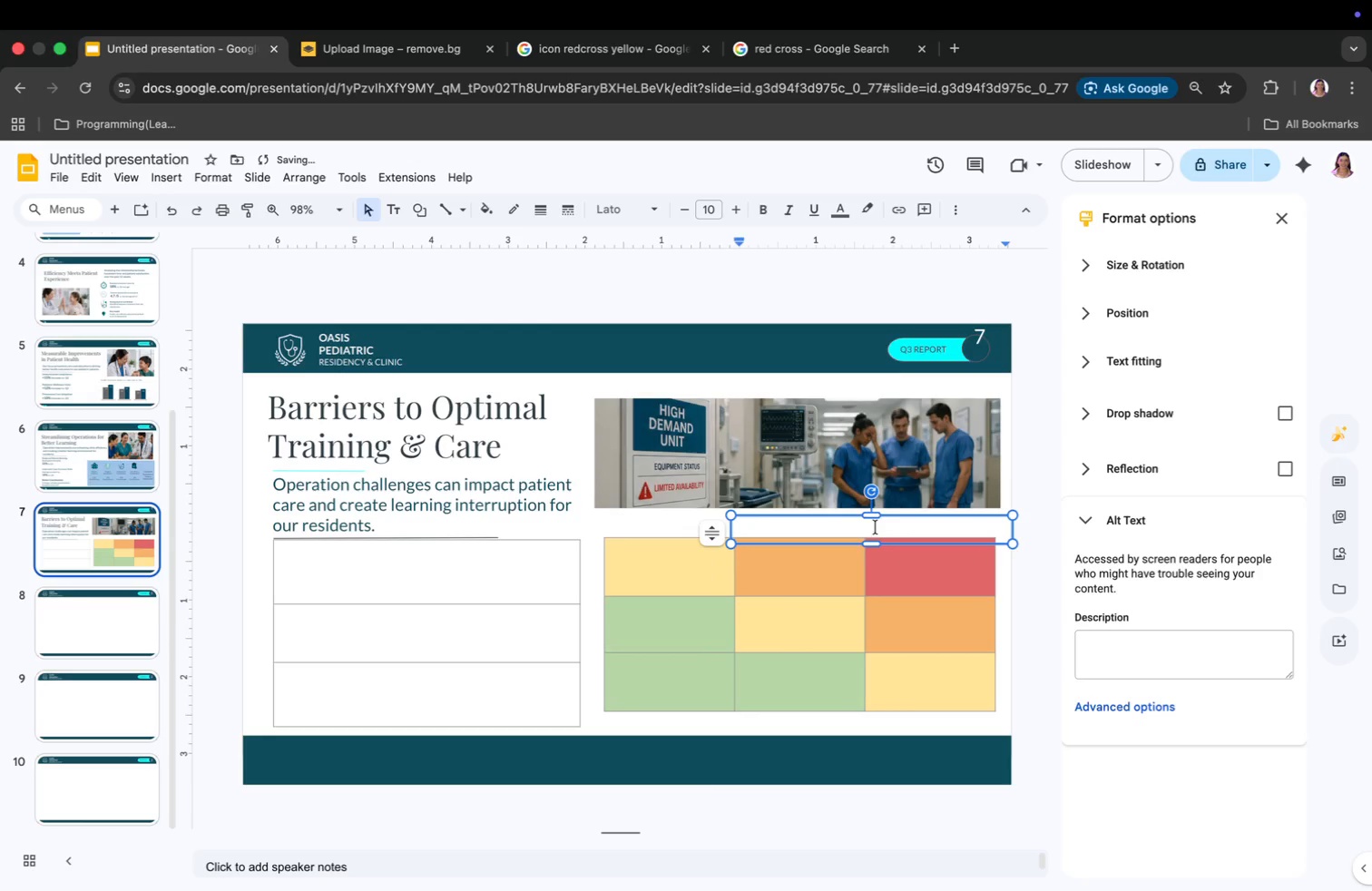 
left_click_drag(start_coordinate=[876, 518], to_coordinate=[750, 510])
 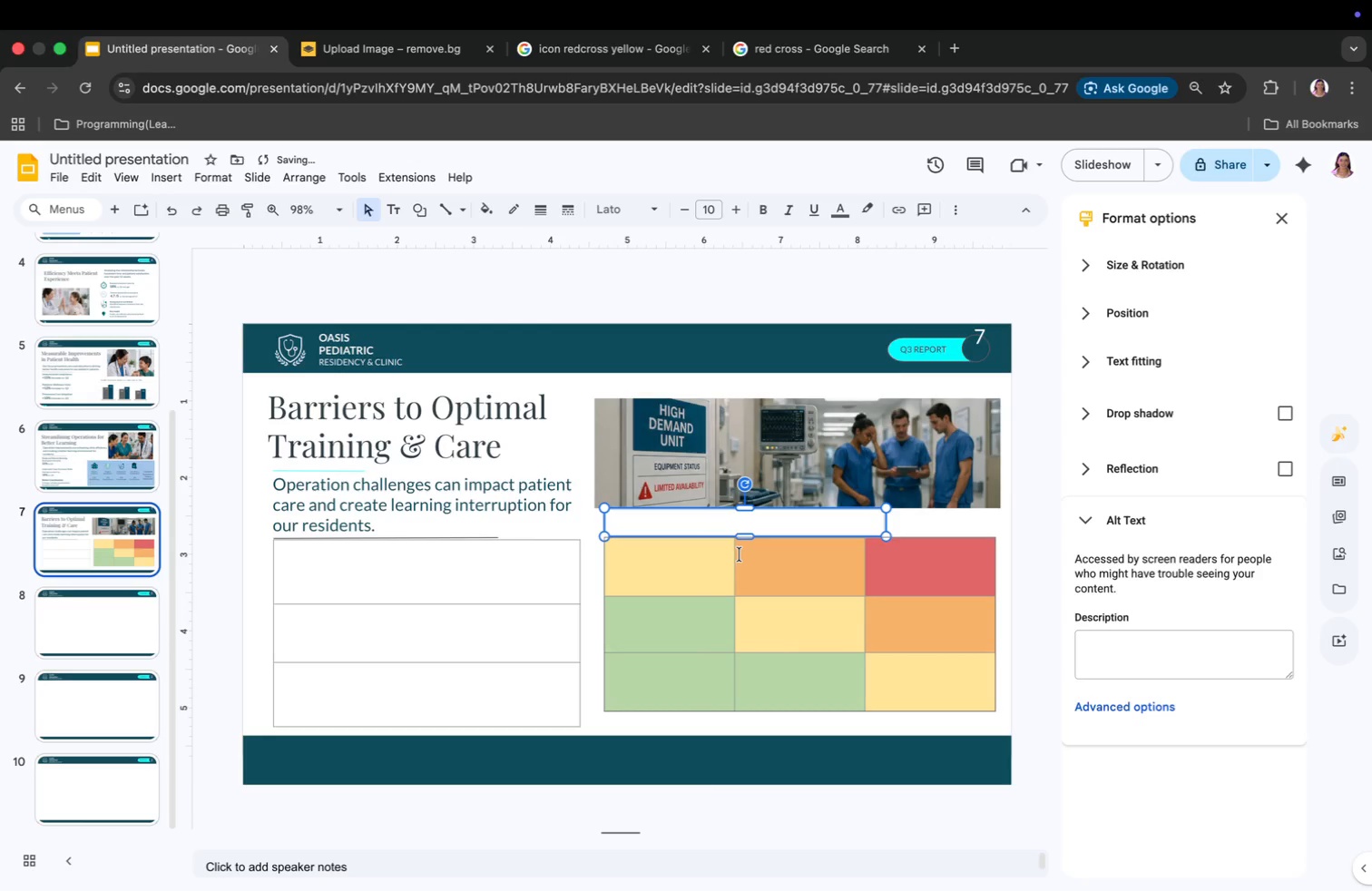 
key(Fn)
 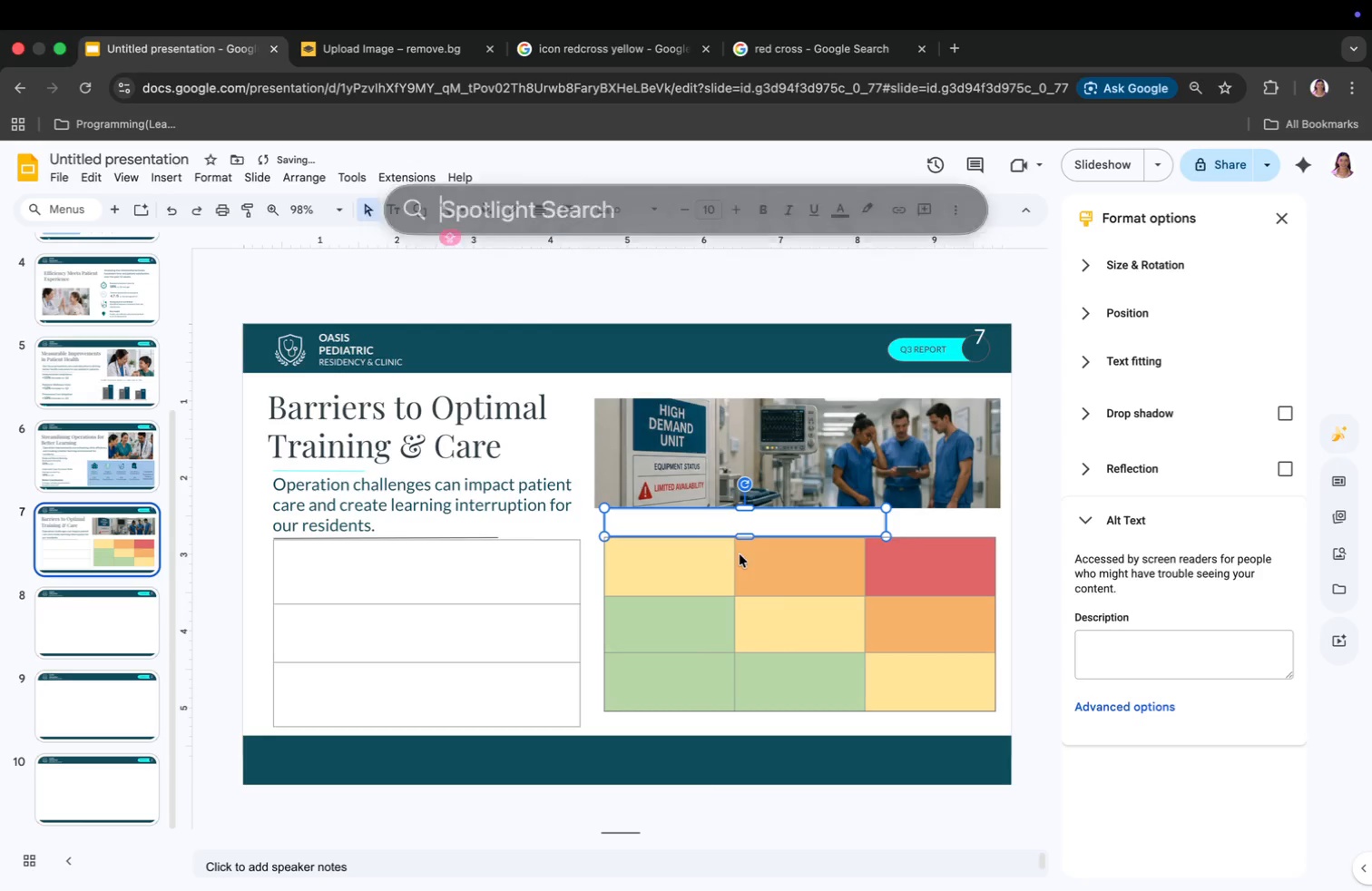 
key(Tab)
 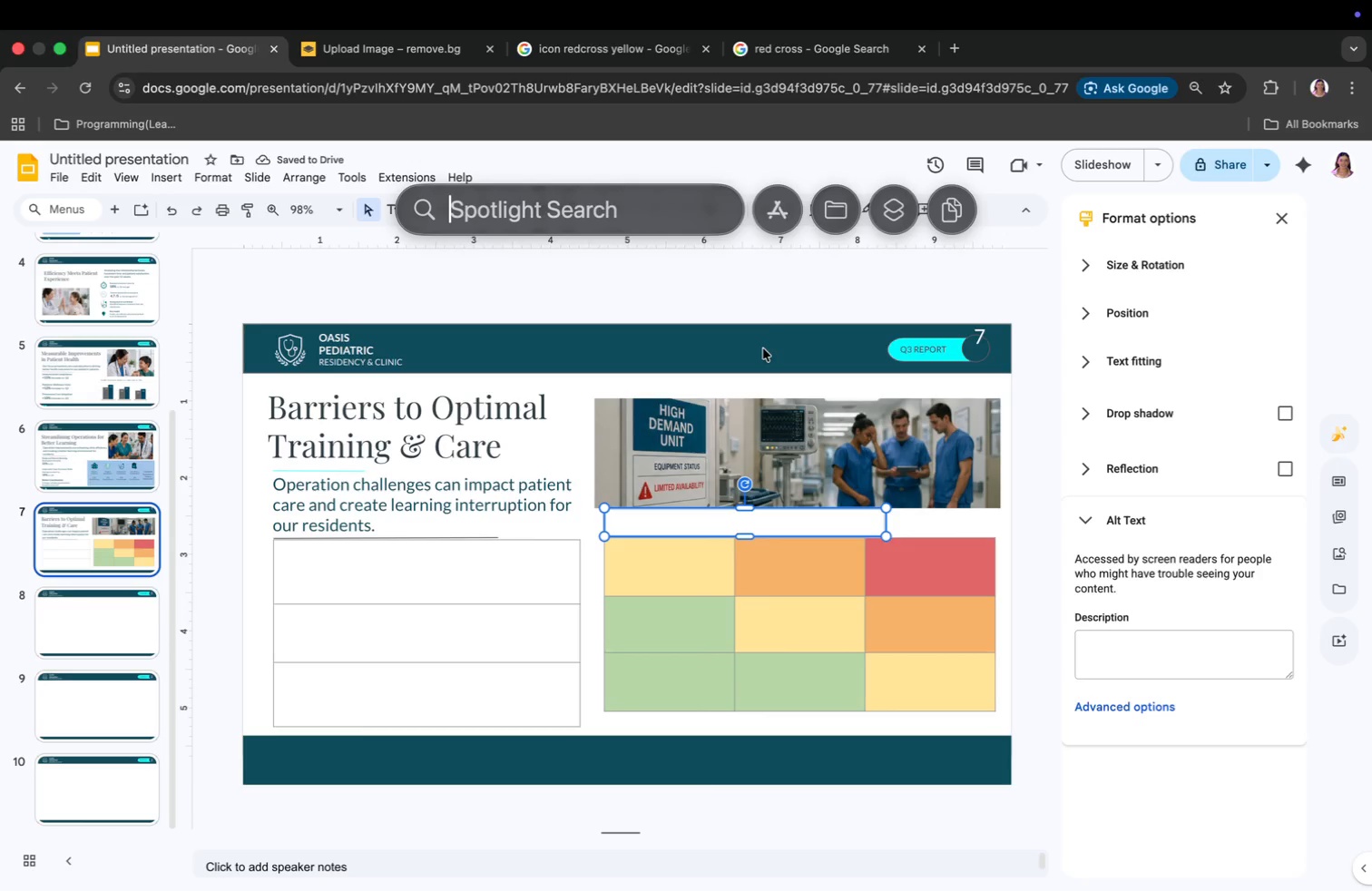 
left_click([767, 273])
 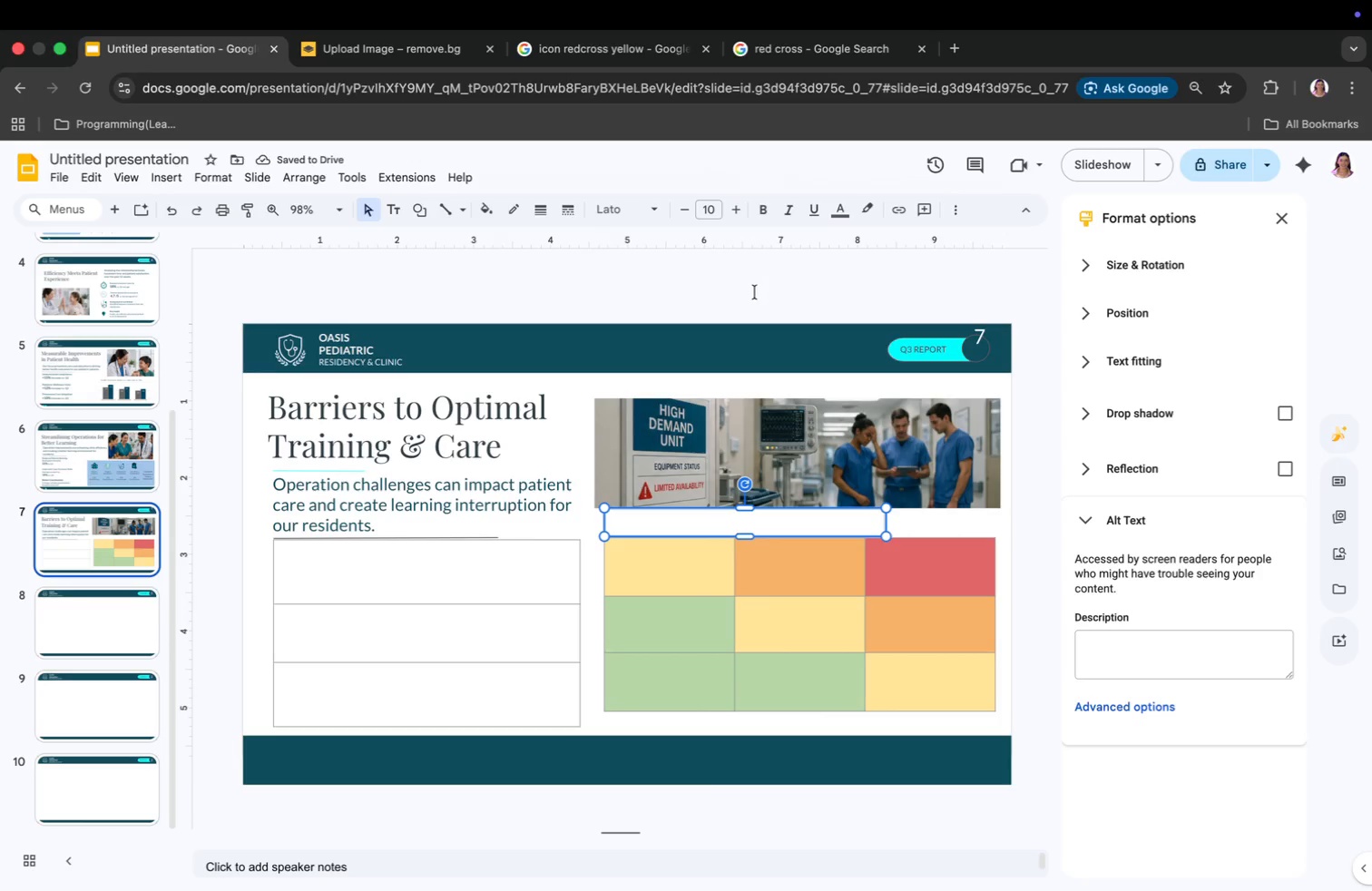 
key(Meta+CommandLeft)
 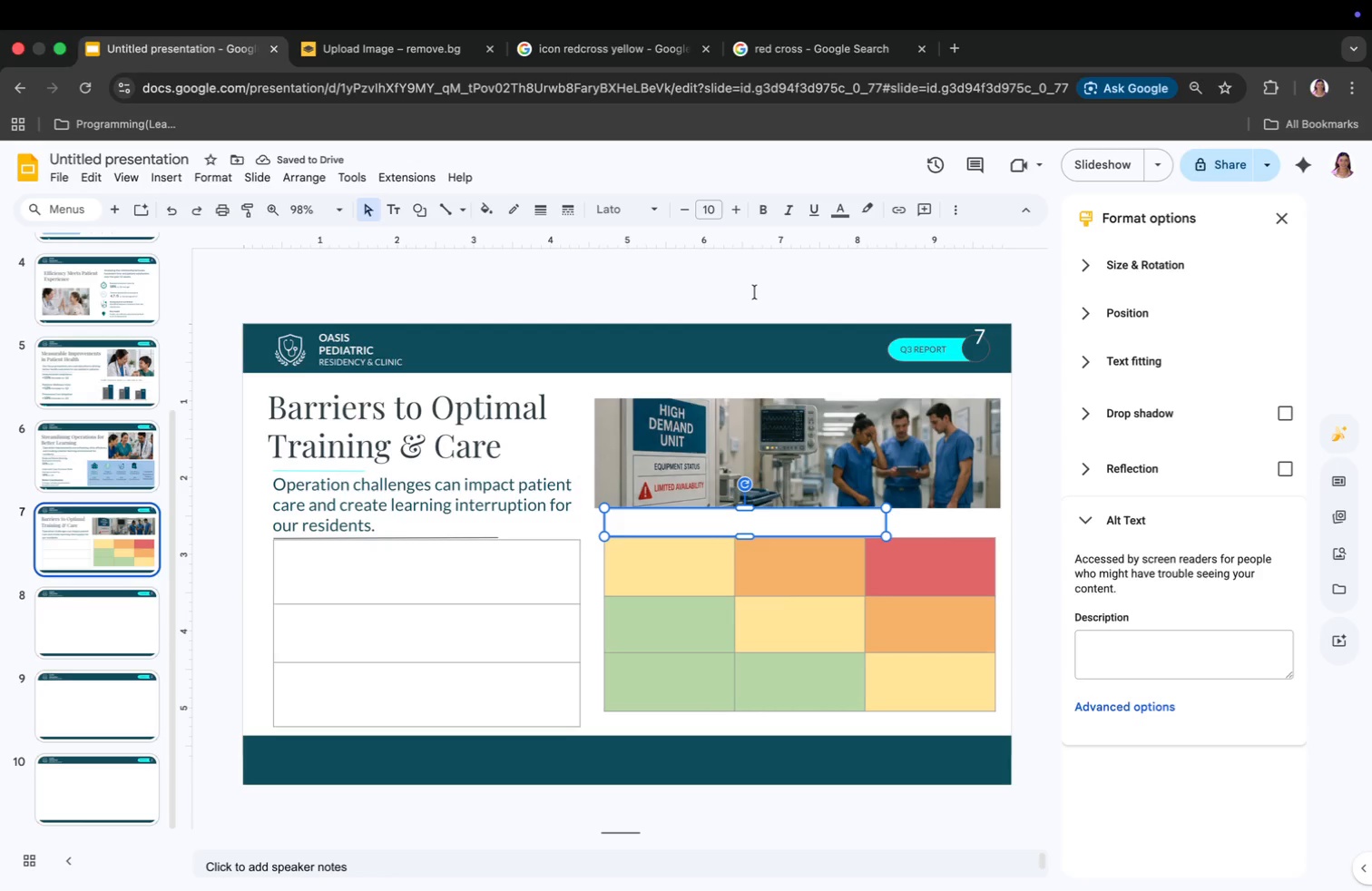 
key(Meta+Tab)